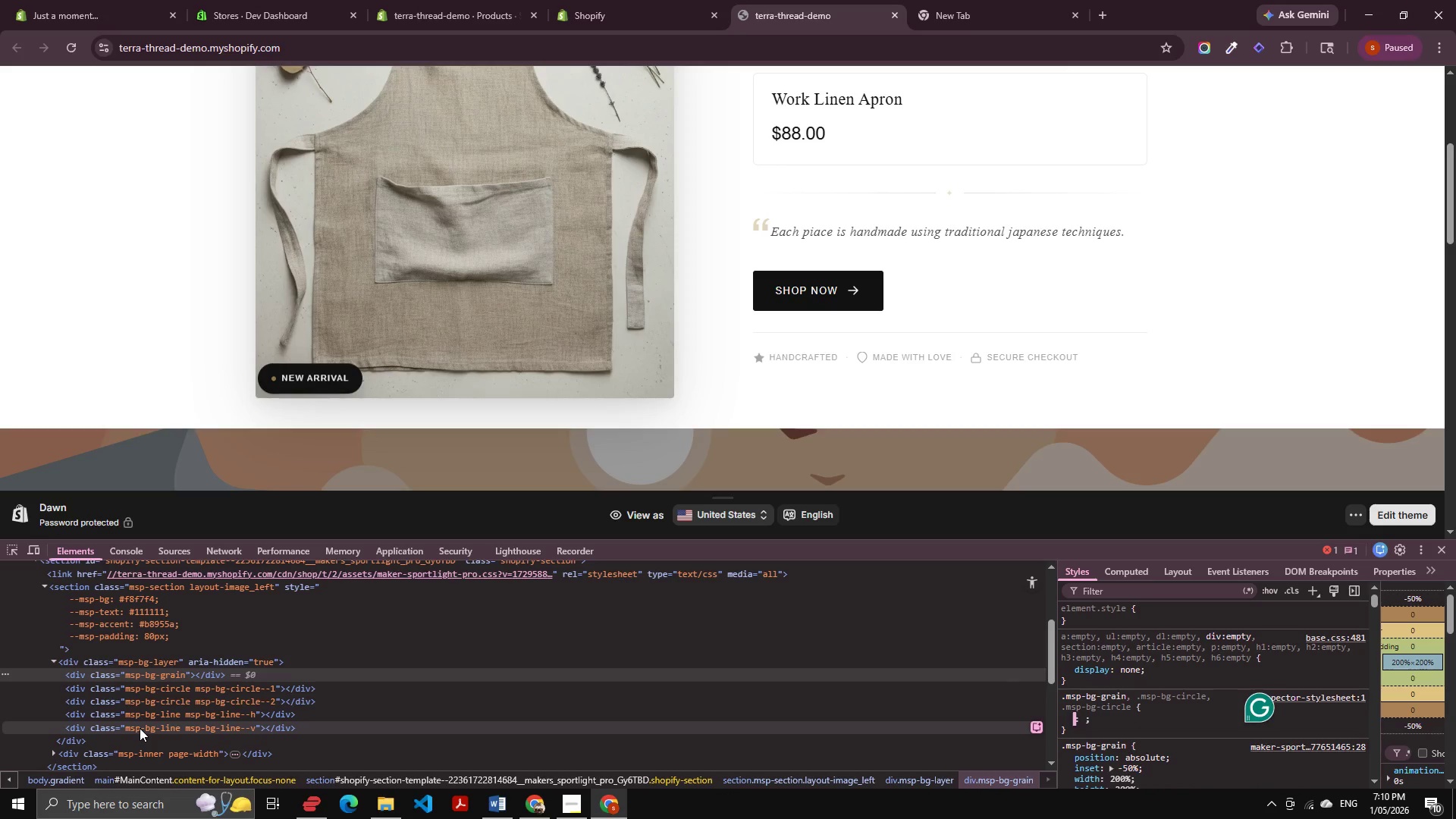 
double_click([140, 728])
 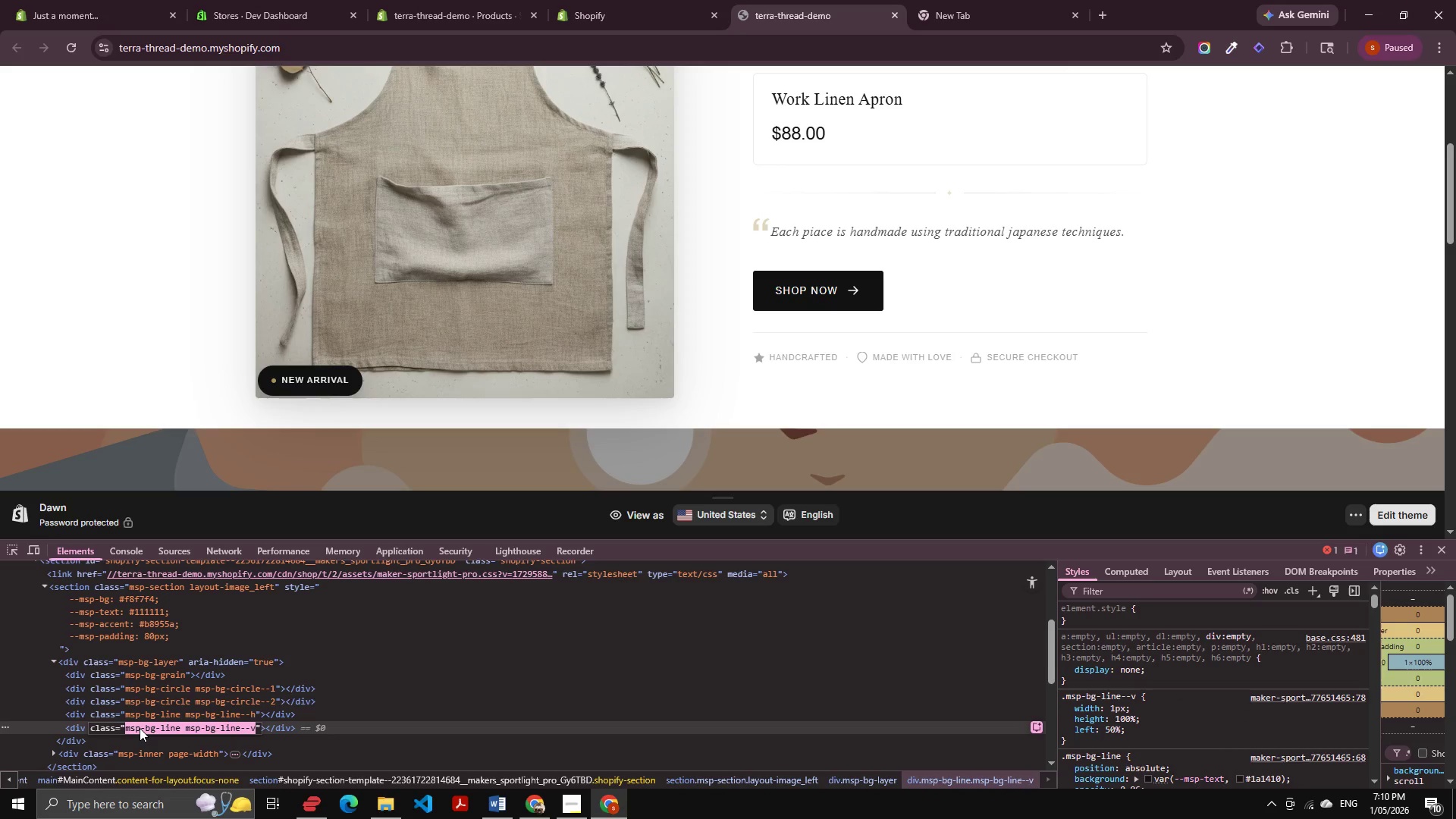 
key(ArrowLeft)
 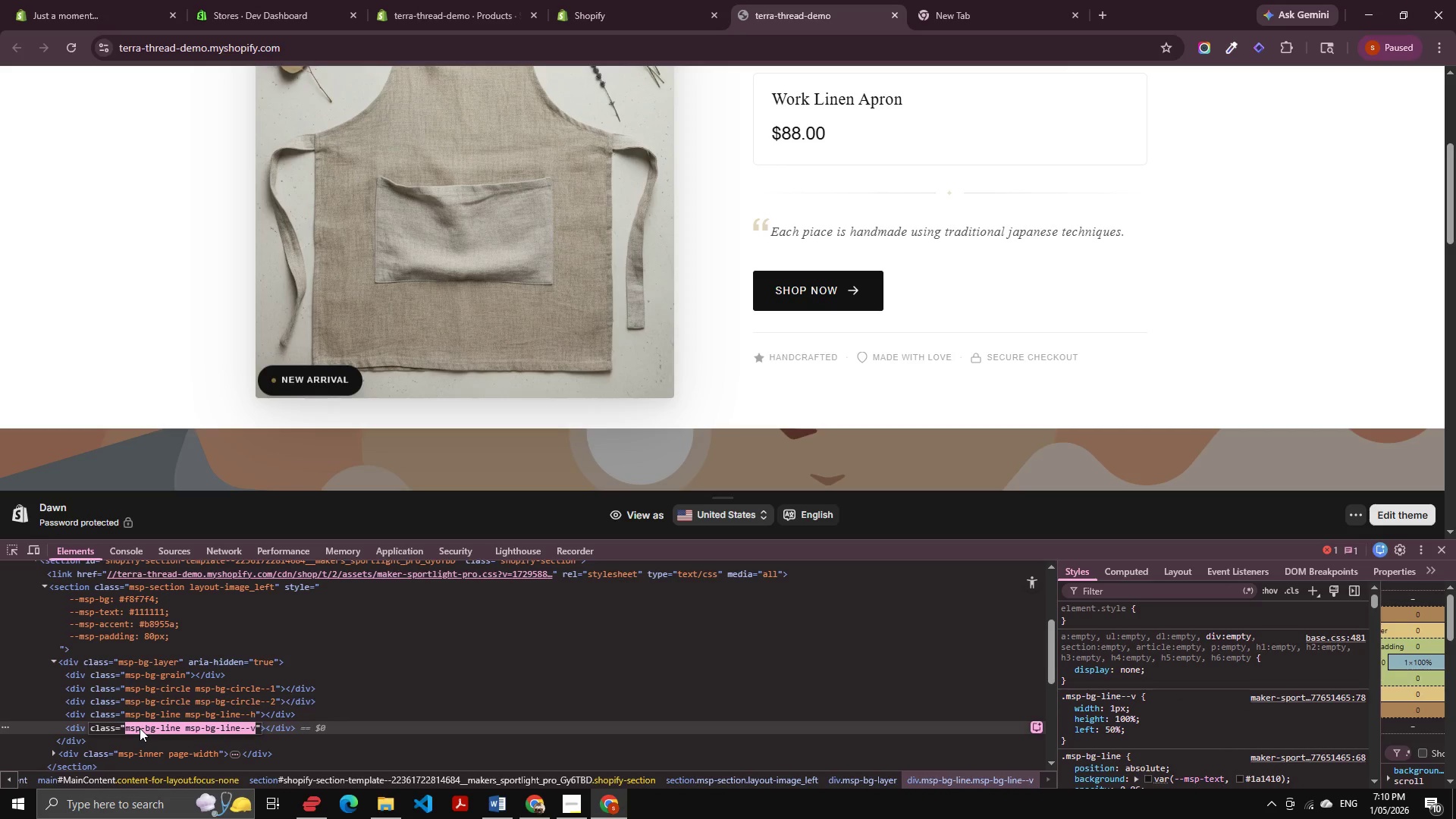 
key(Control+Shift+ArrowRight)
 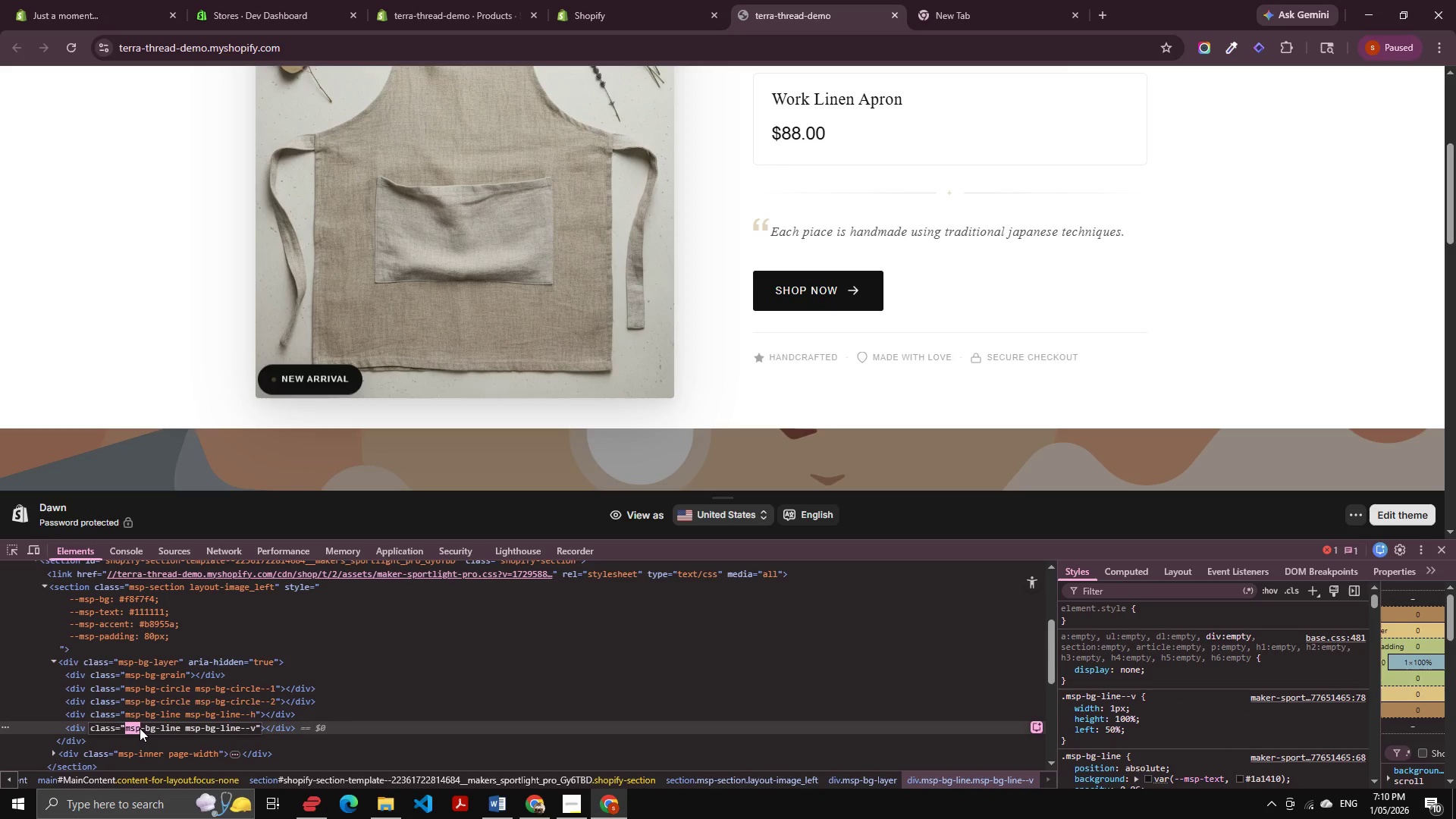 
key(Control+Shift+ArrowRight)
 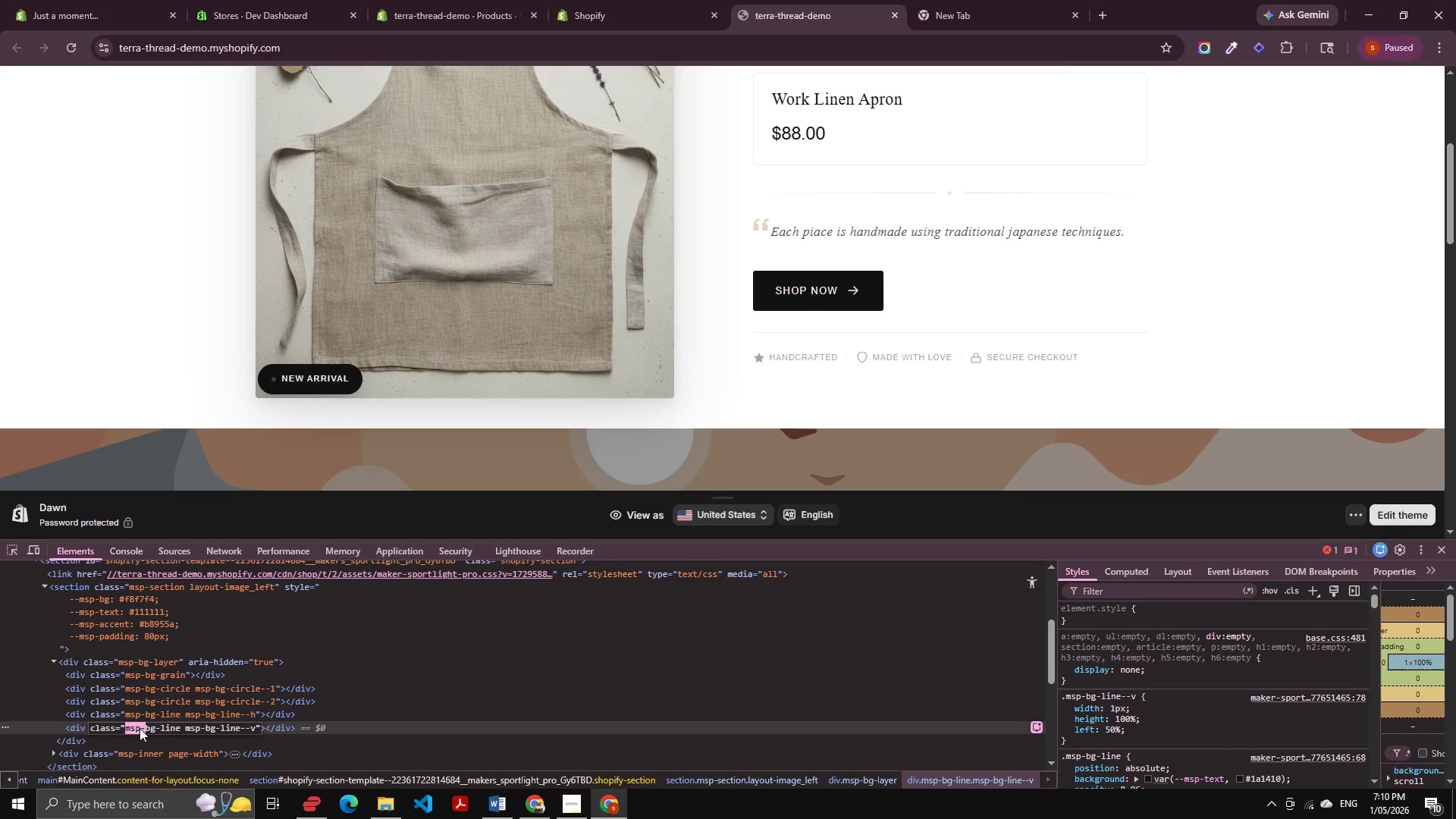 
key(Control+Shift+ArrowRight)
 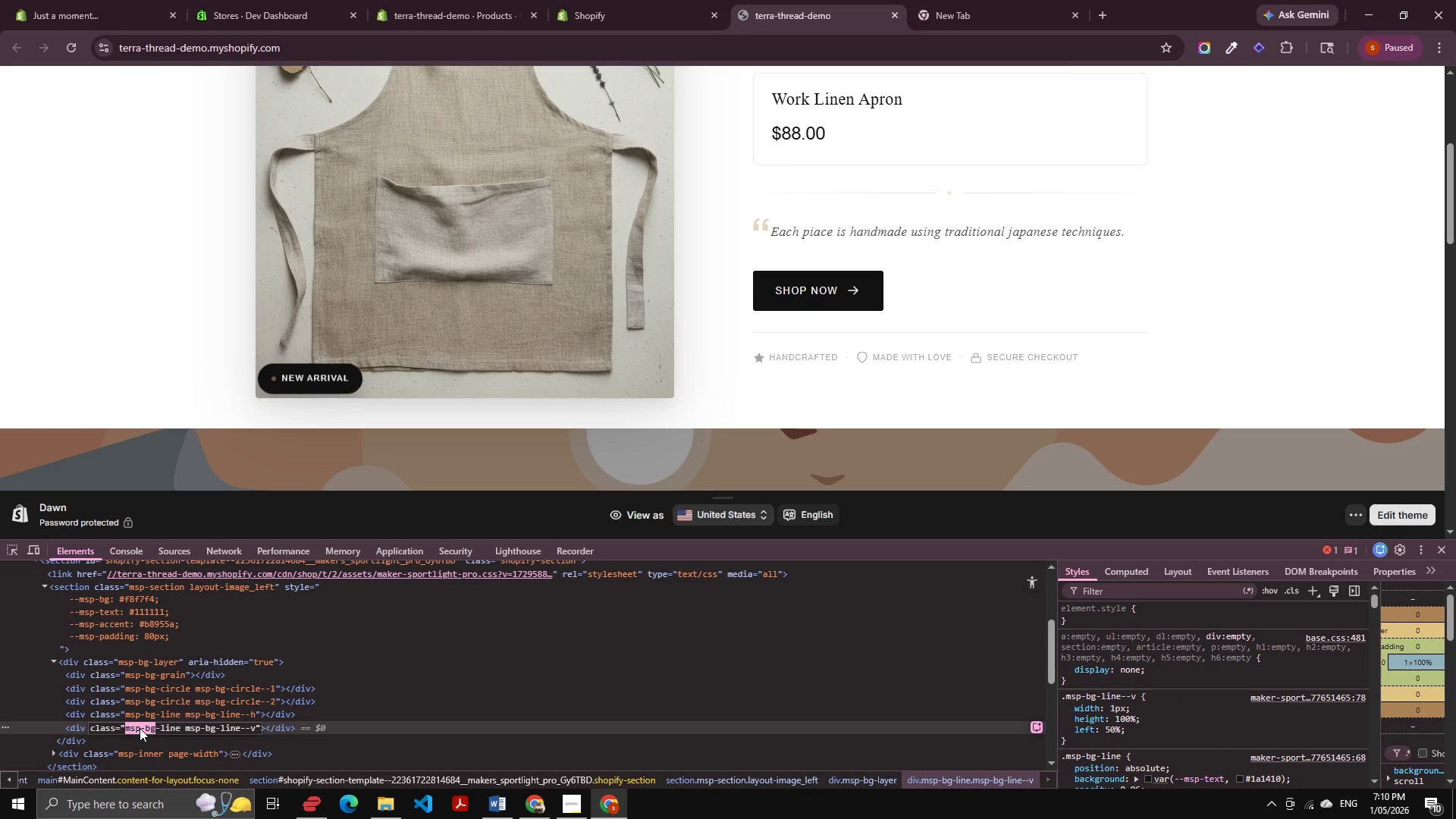 
key(Control+Shift+ArrowRight)
 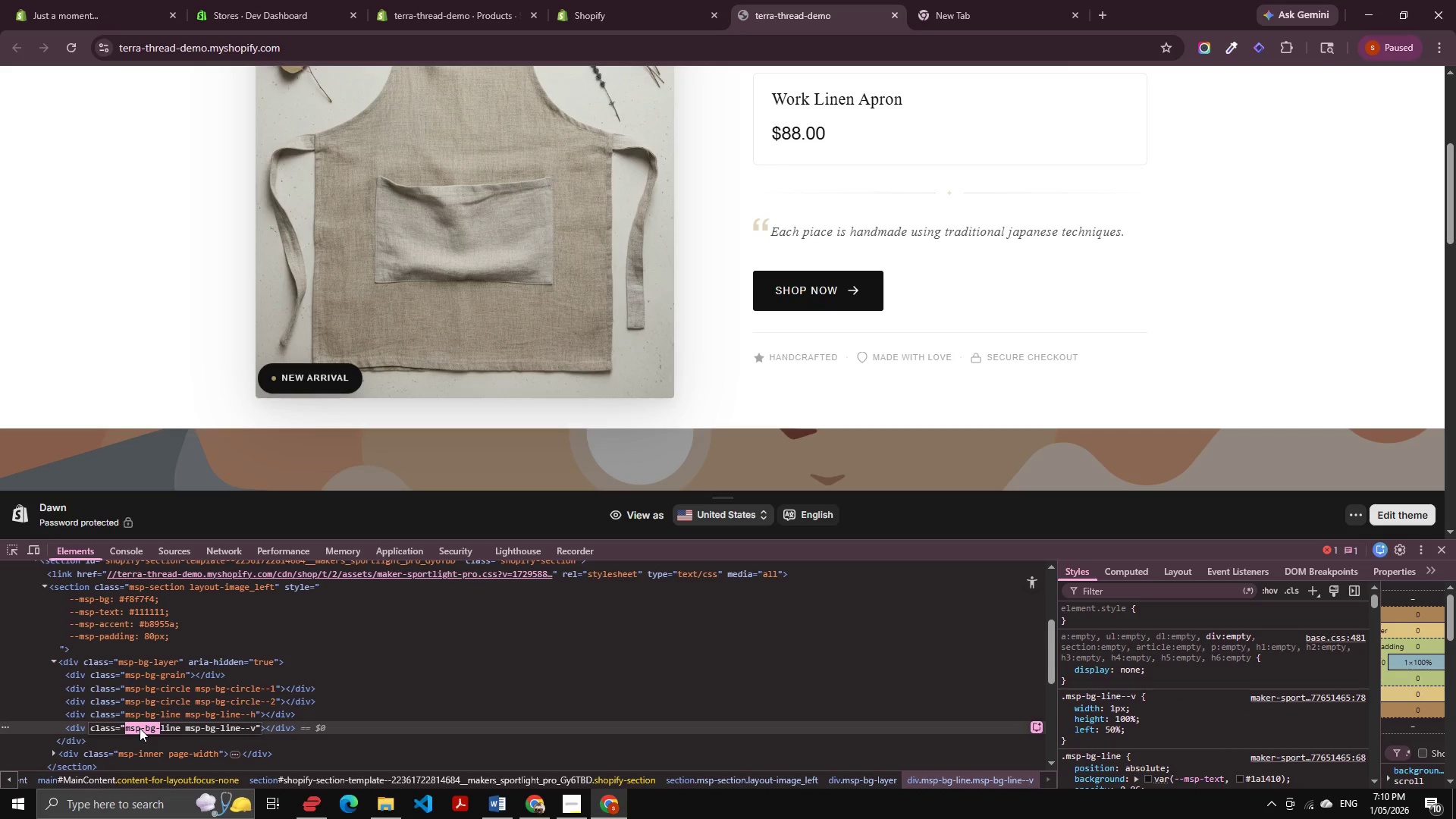 
key(Control+Shift+ArrowRight)
 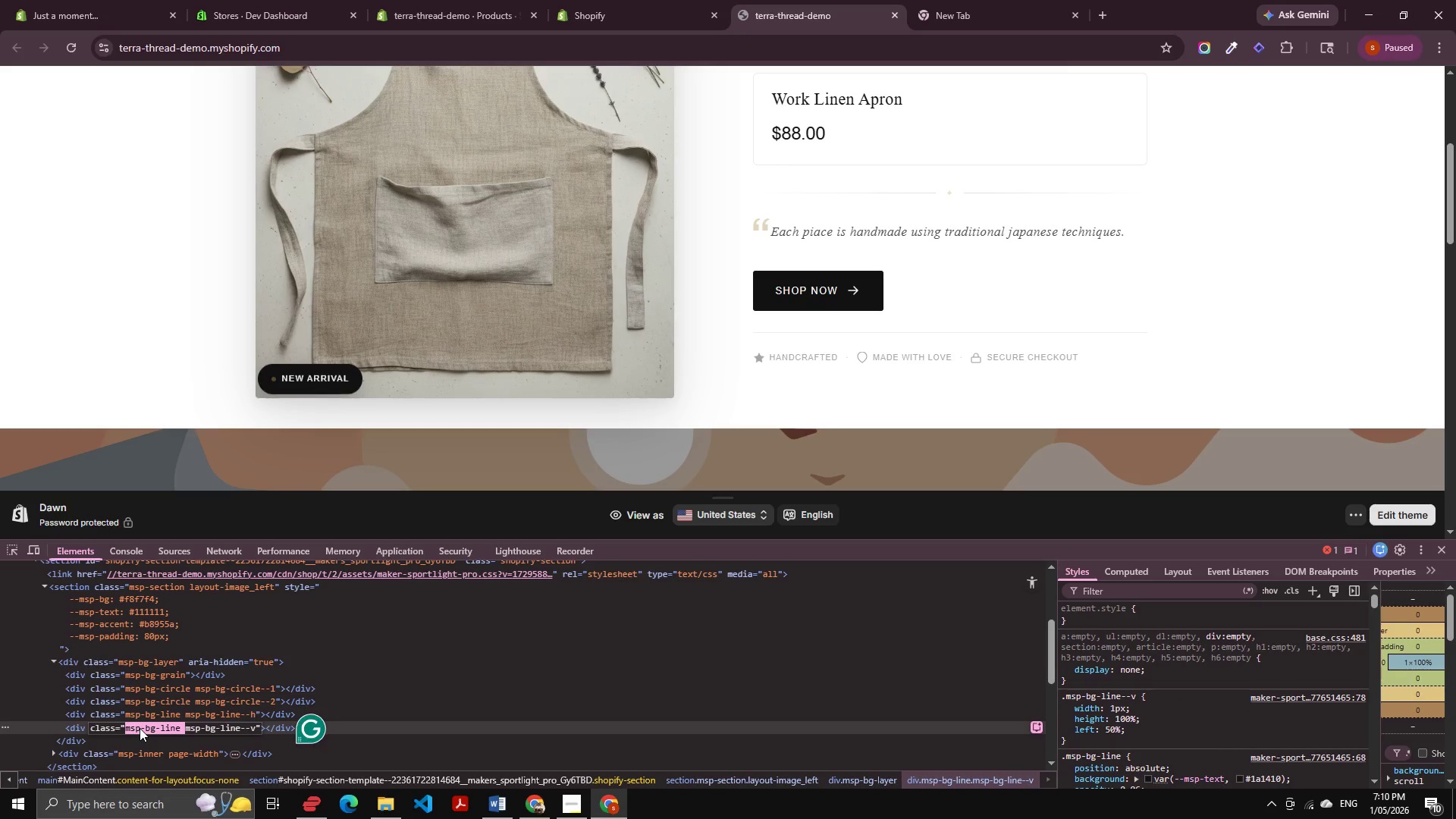 
key(Control+C)
 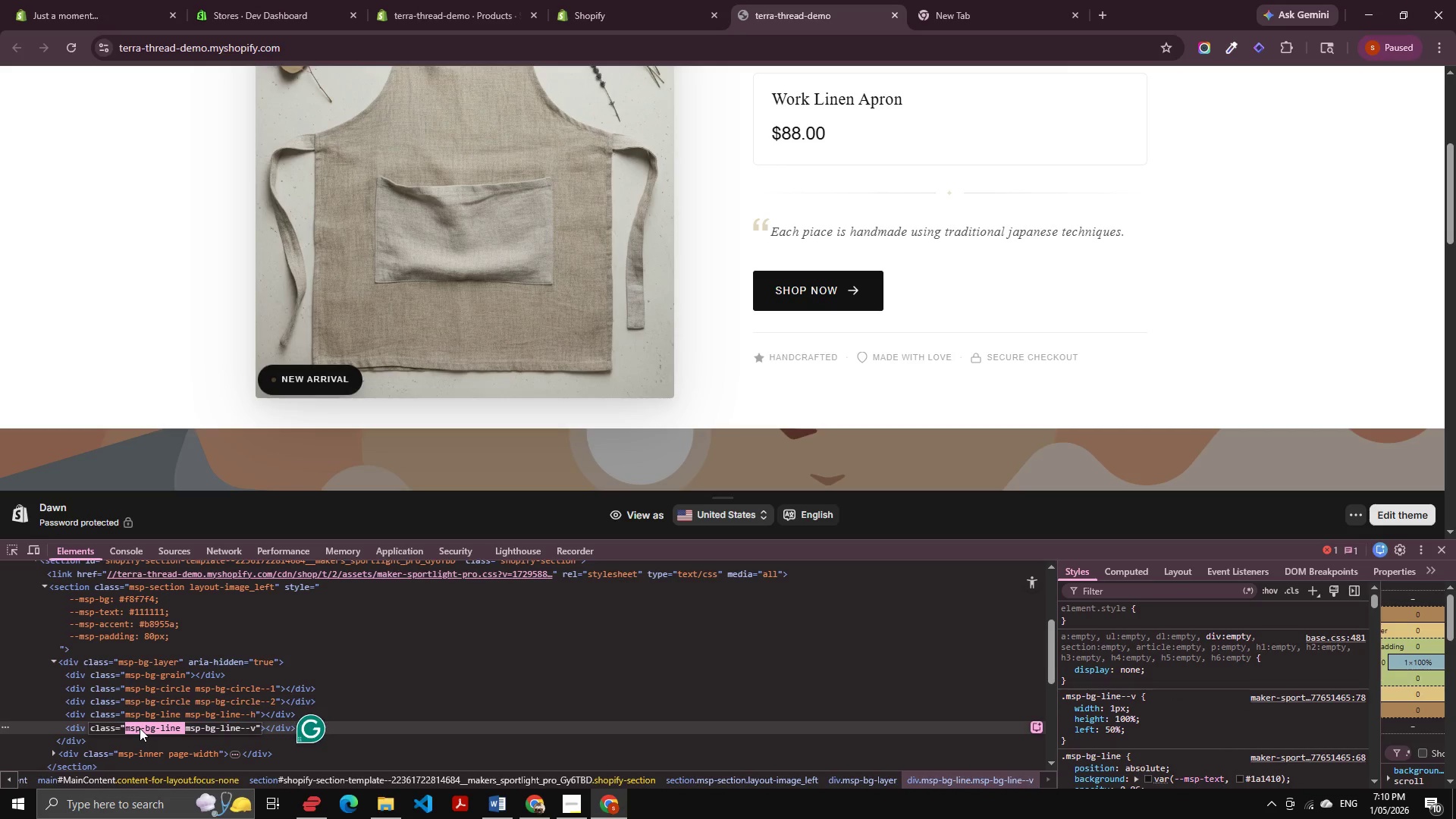 
key(Control+C)
 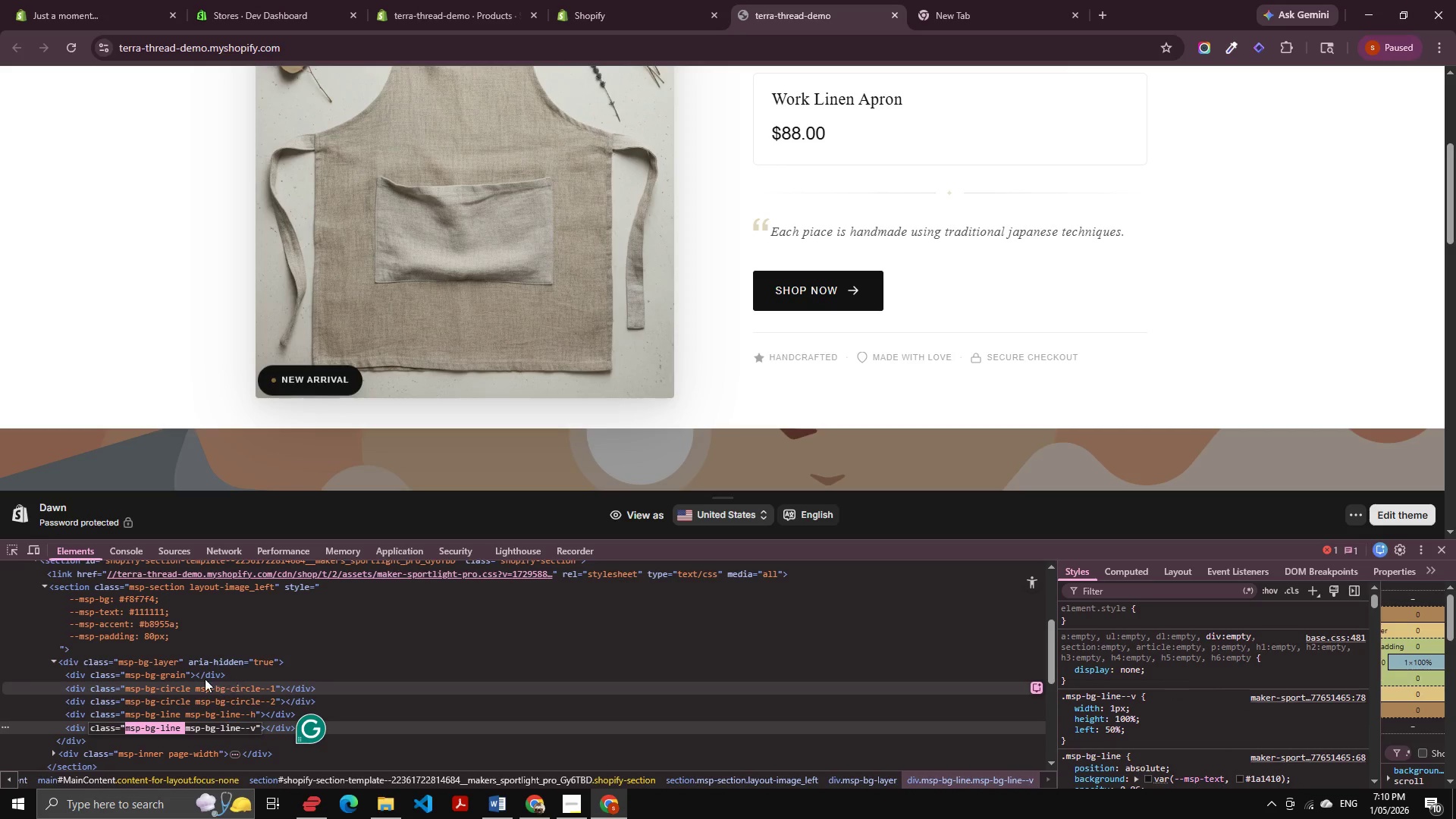 
left_click([193, 677])
 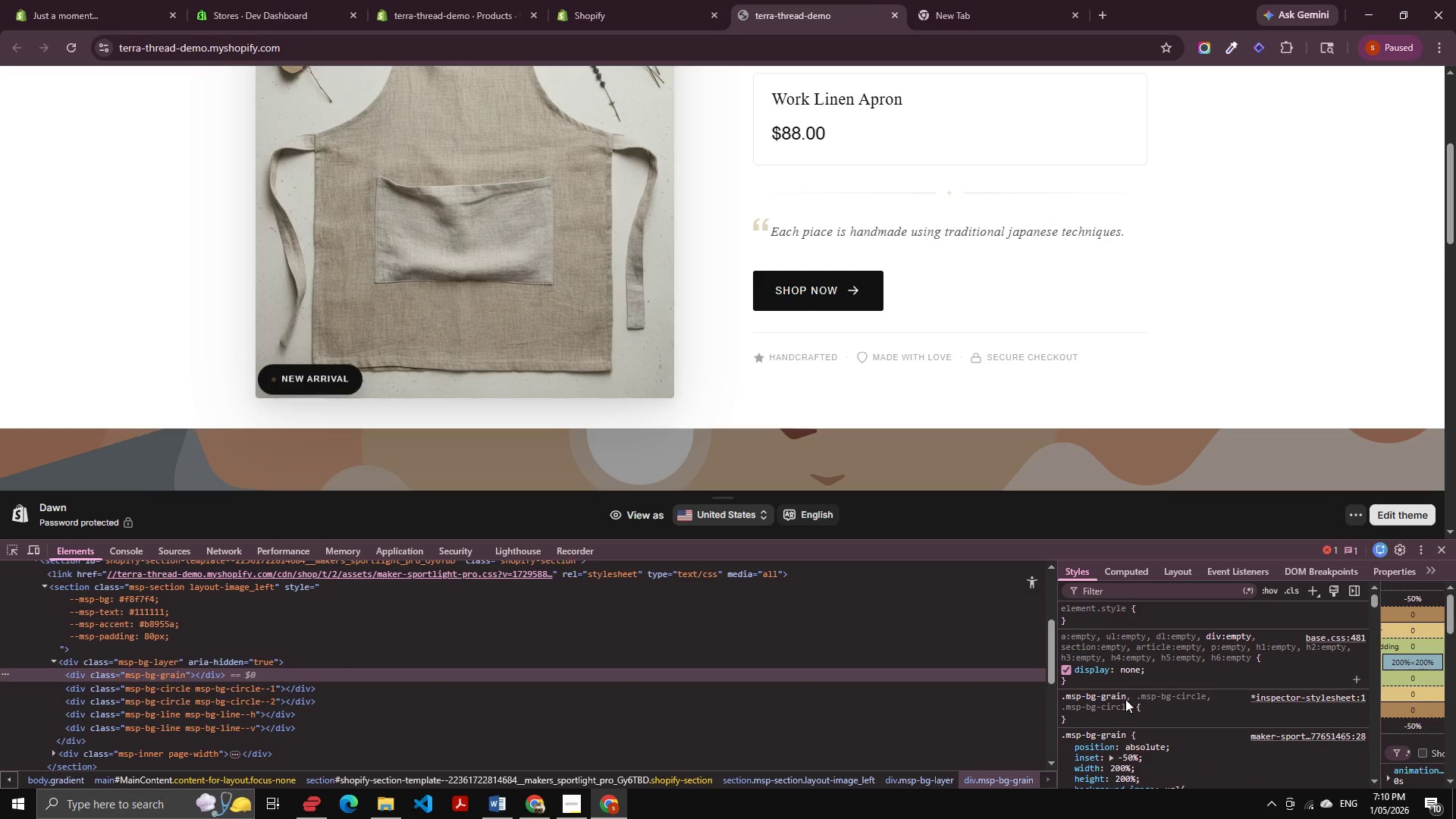 
left_click([1132, 694])
 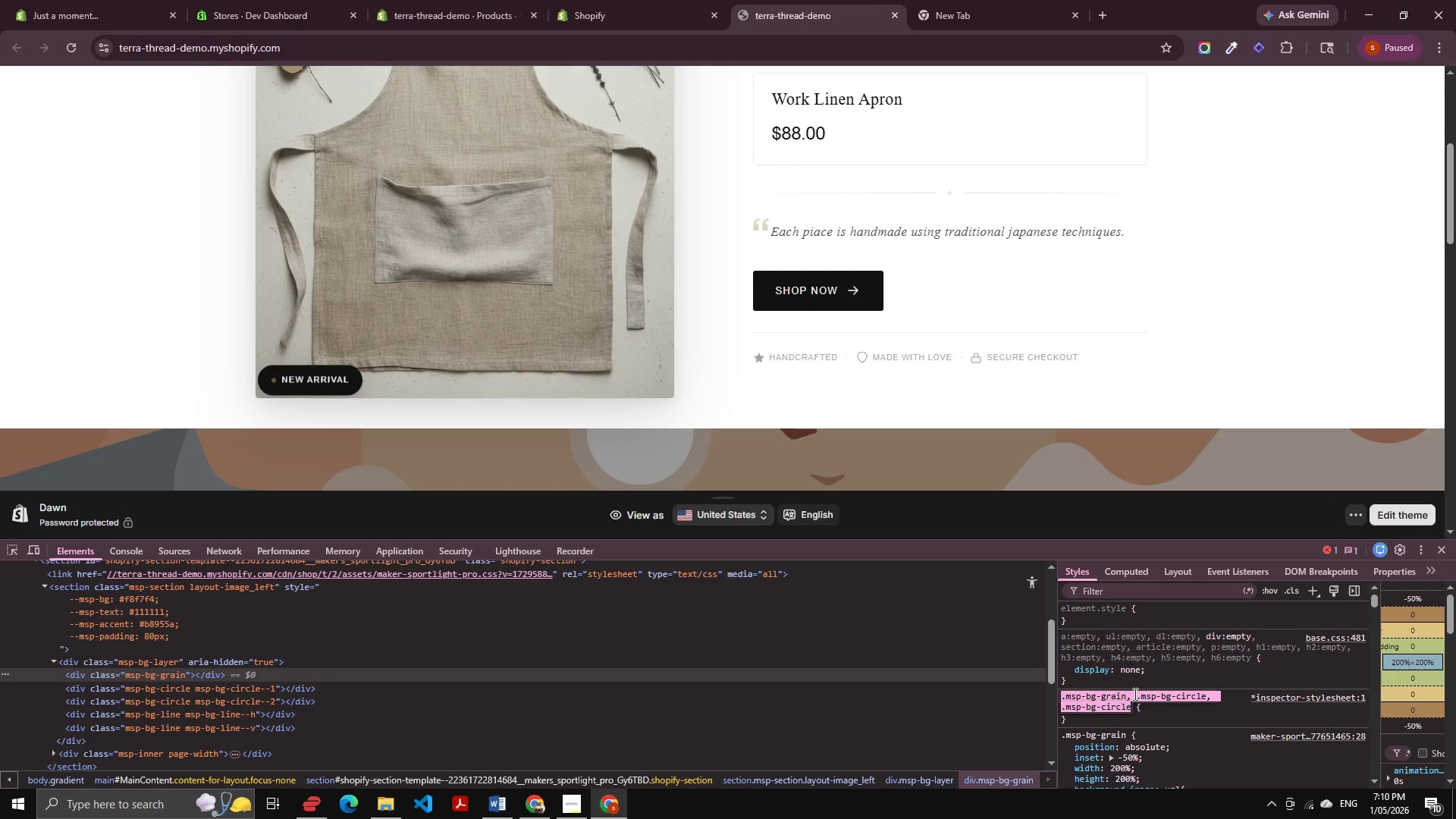 
key(ArrowRight)
 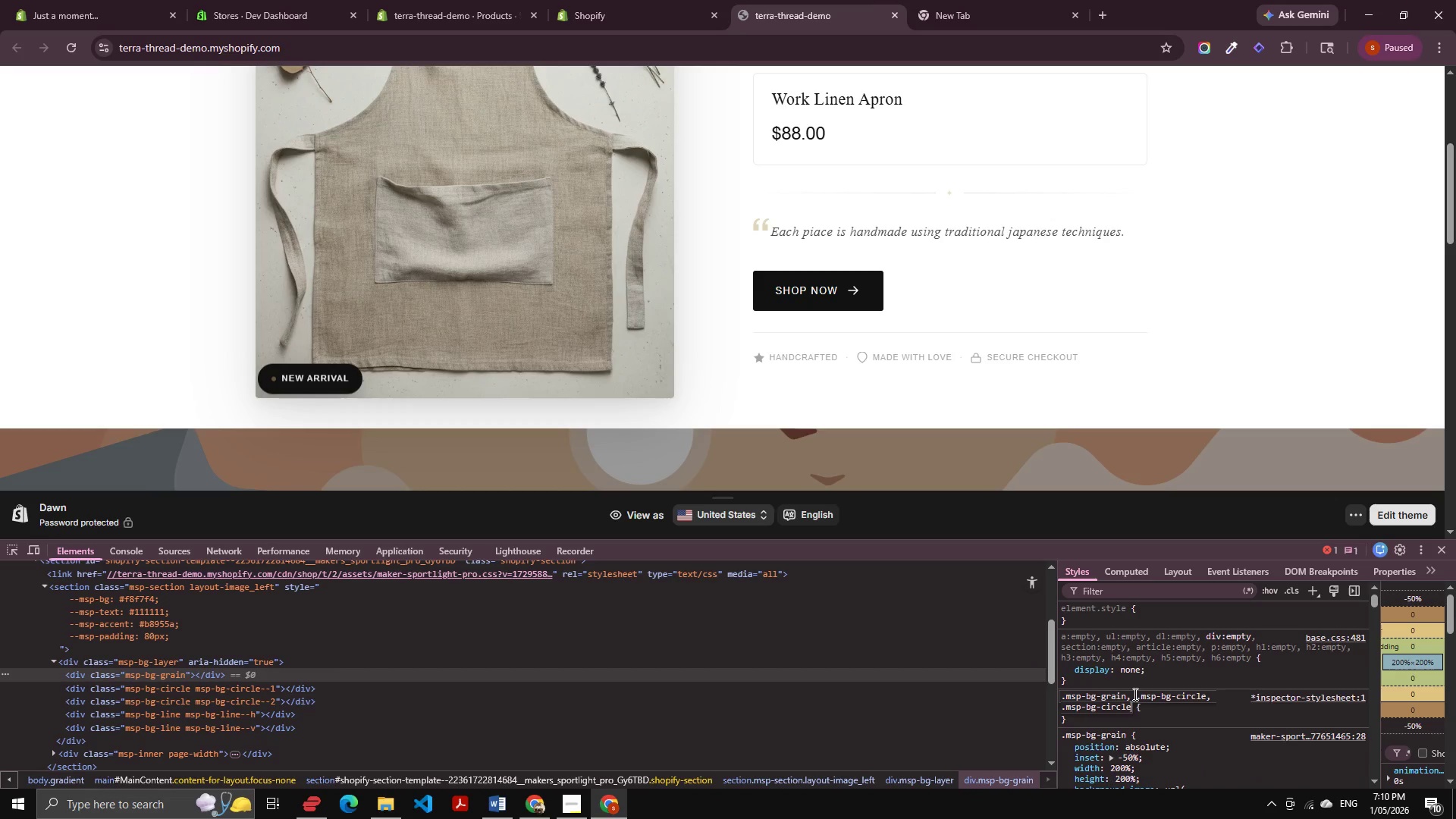 
key(Control+Shift+ArrowLeft)
 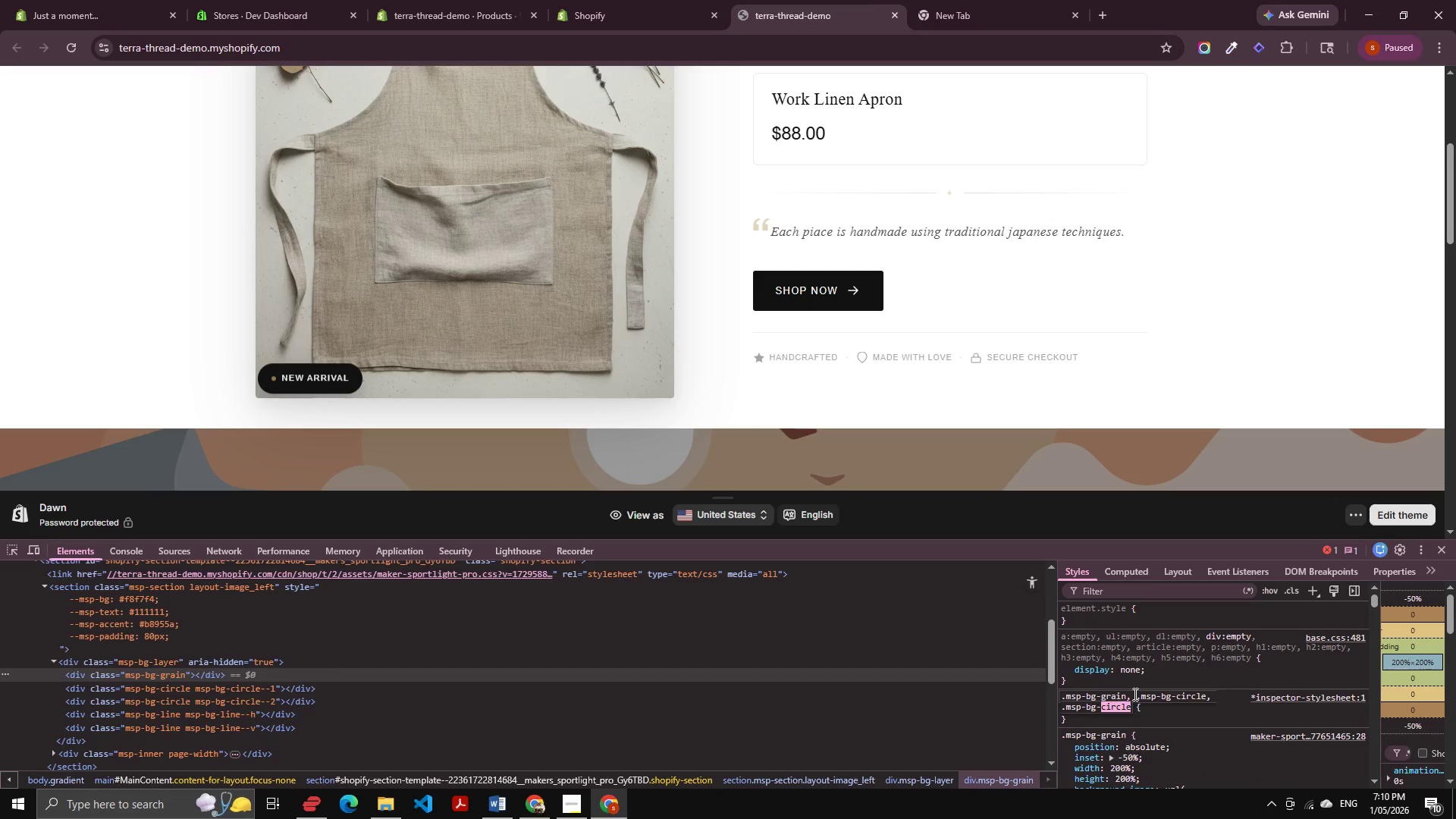 
key(Control+Shift+ArrowLeft)
 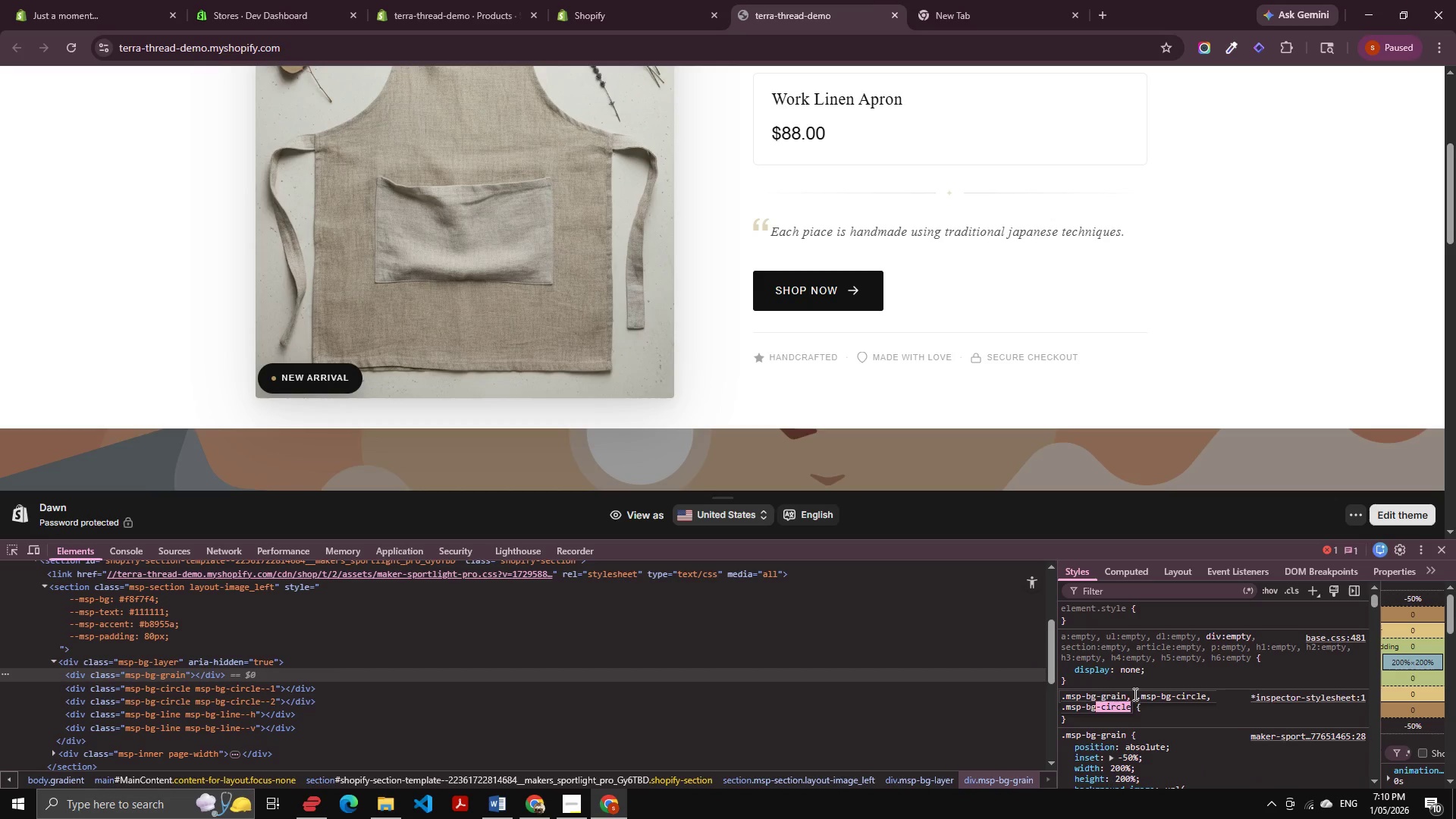 
key(Control+Shift+ArrowLeft)
 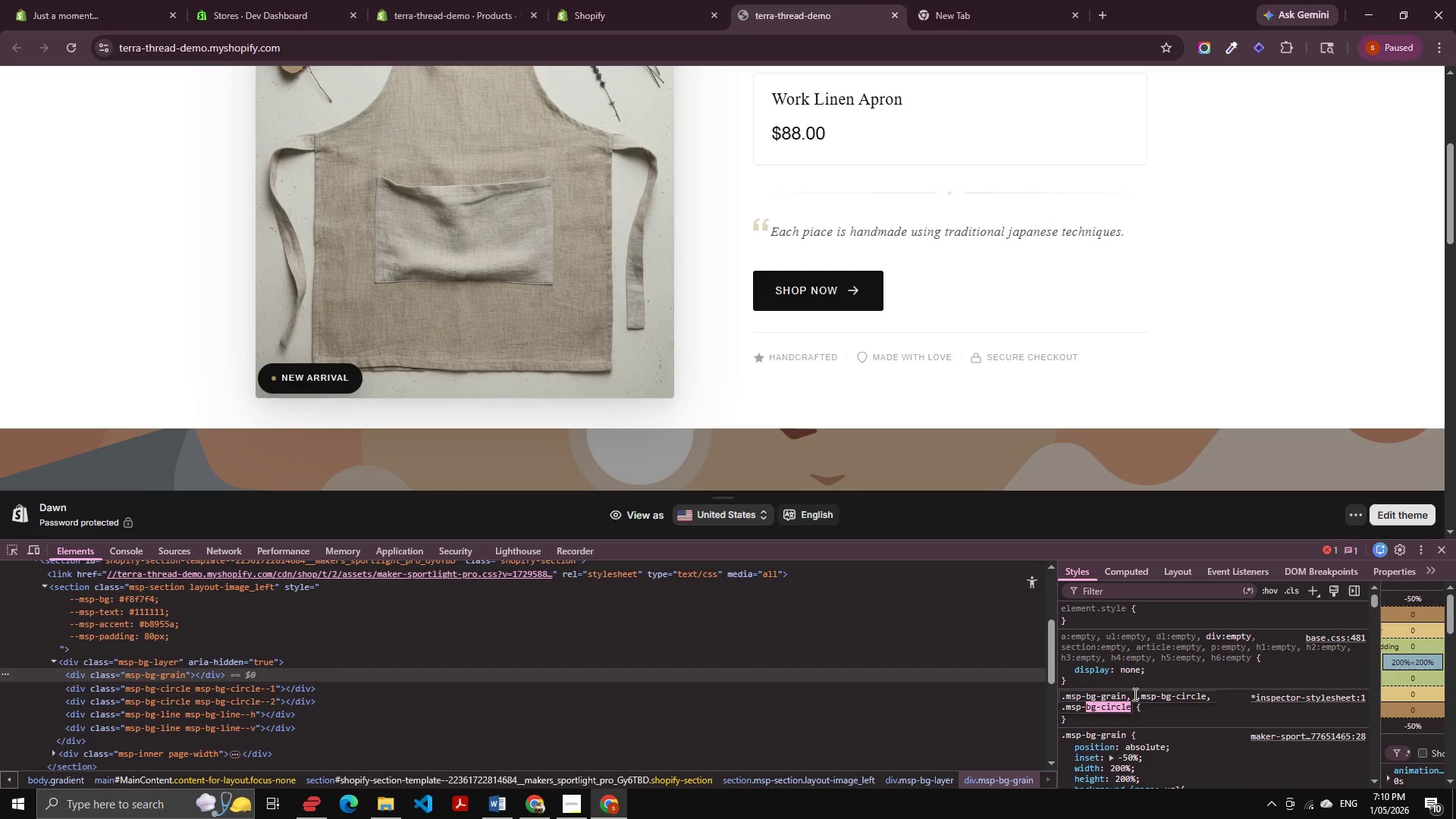 
key(Control+Shift+ArrowLeft)
 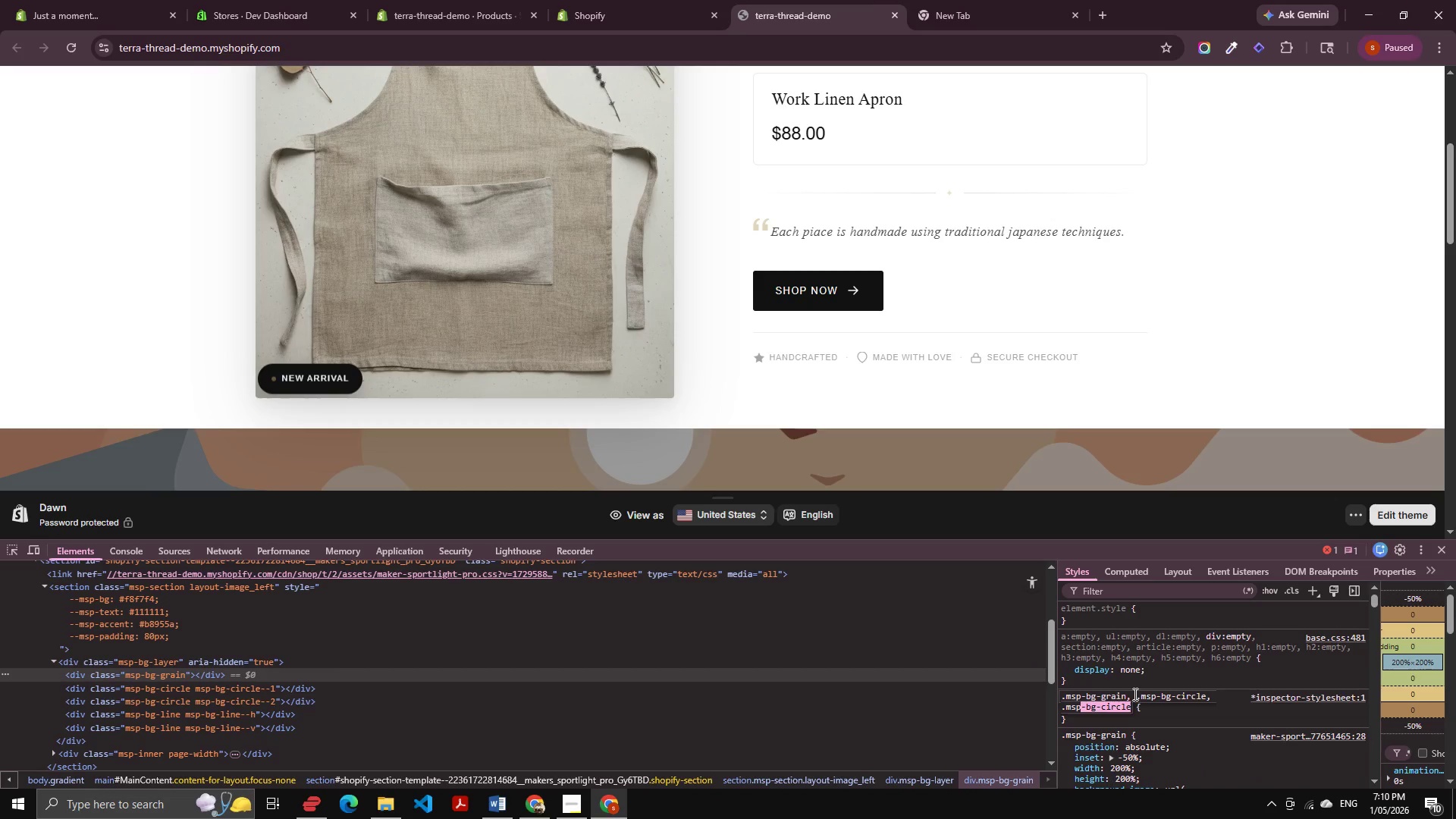 
key(Control+Shift+ArrowLeft)
 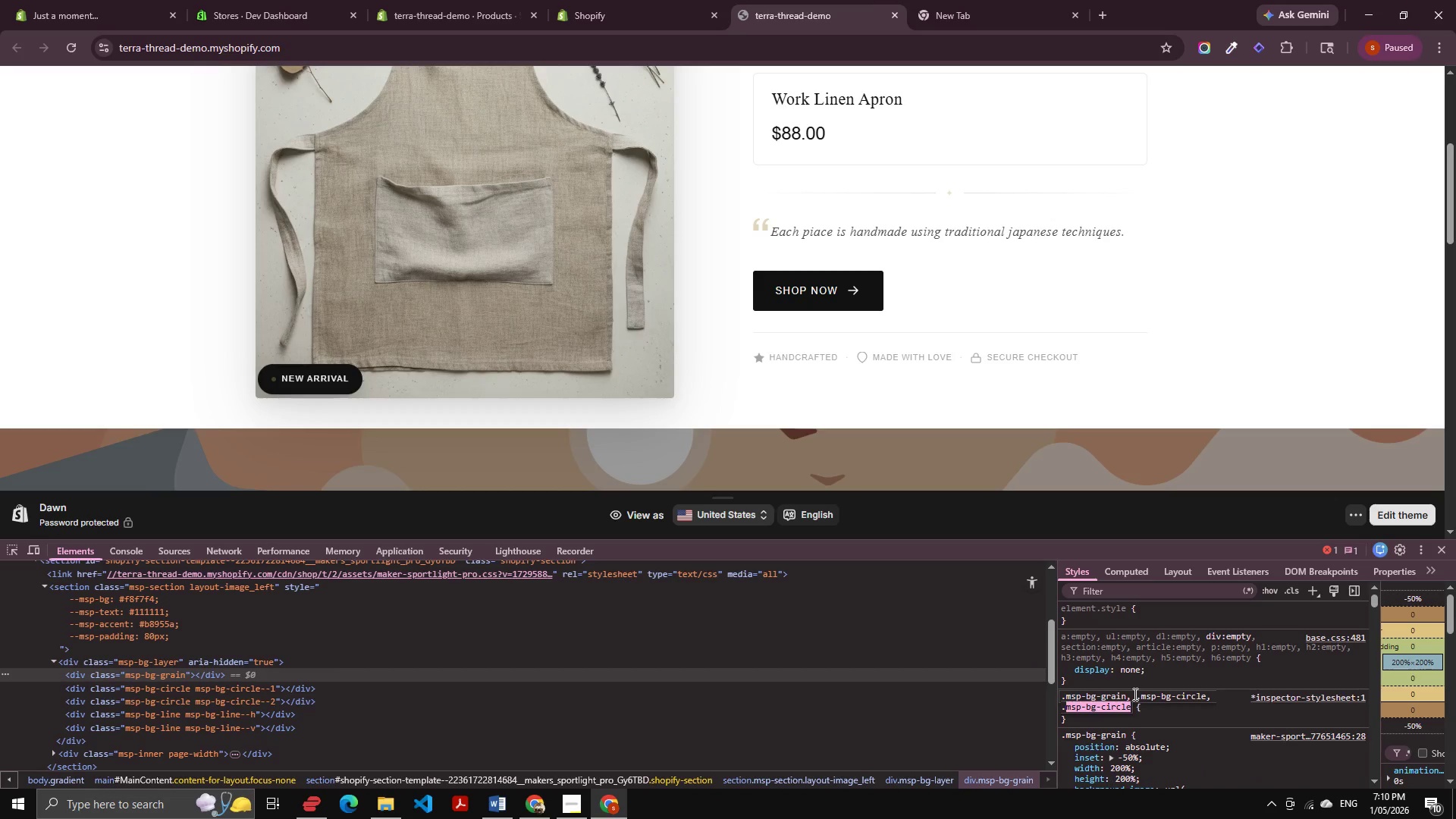 
key(Control+Shift+ArrowLeft)
 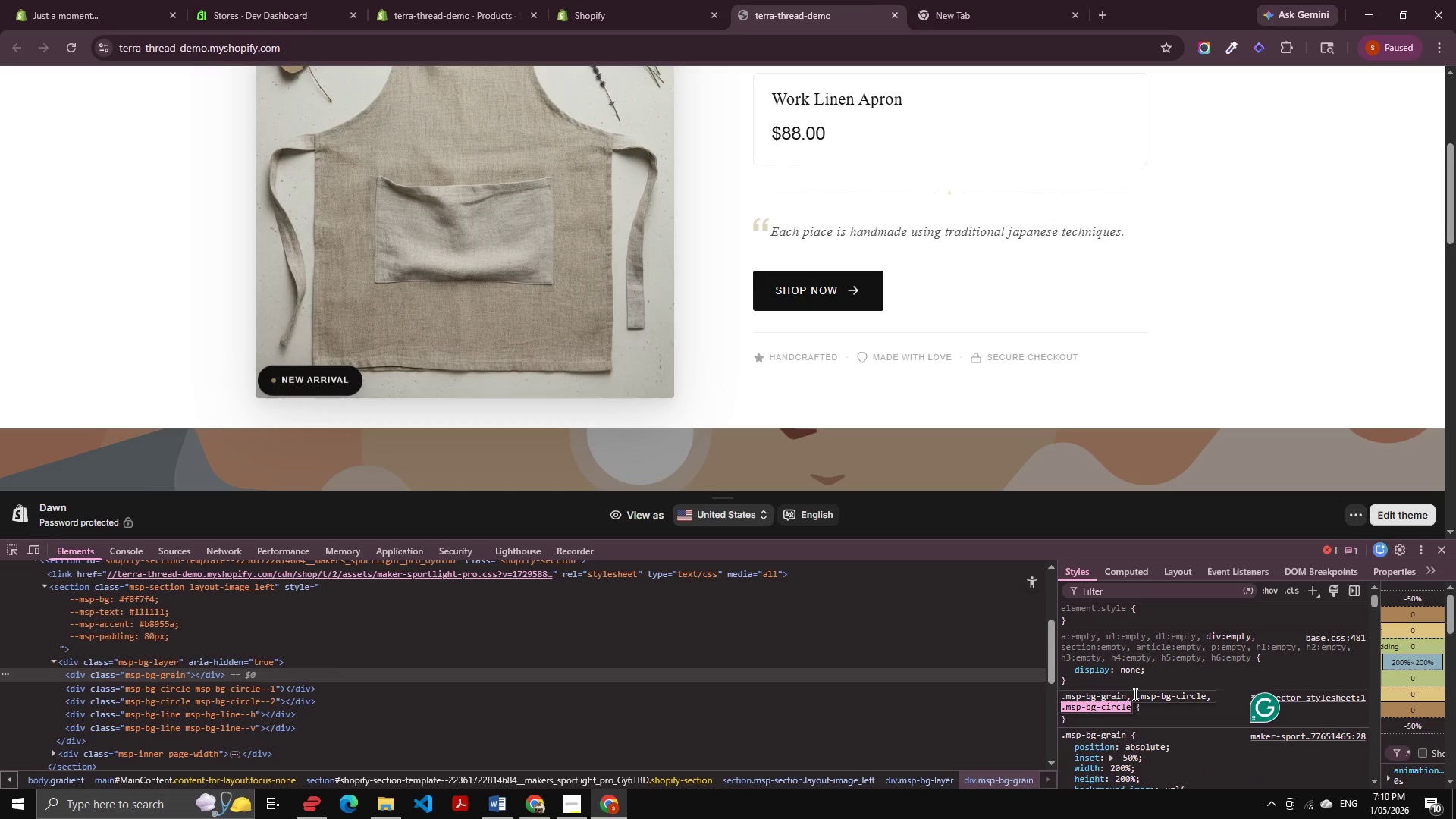 
key(Control+Shift+ArrowRight)
 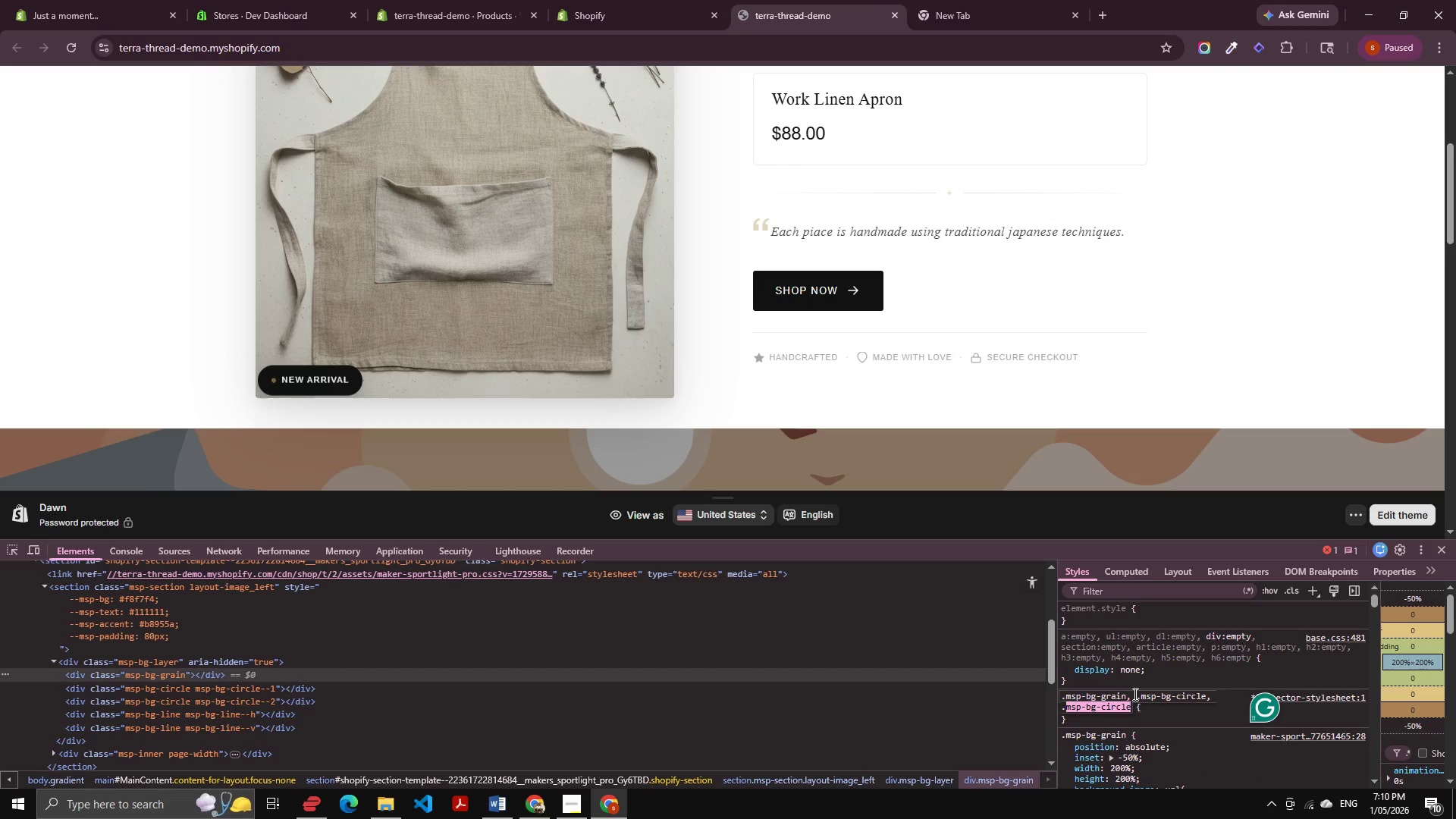 
key(Control+B)
 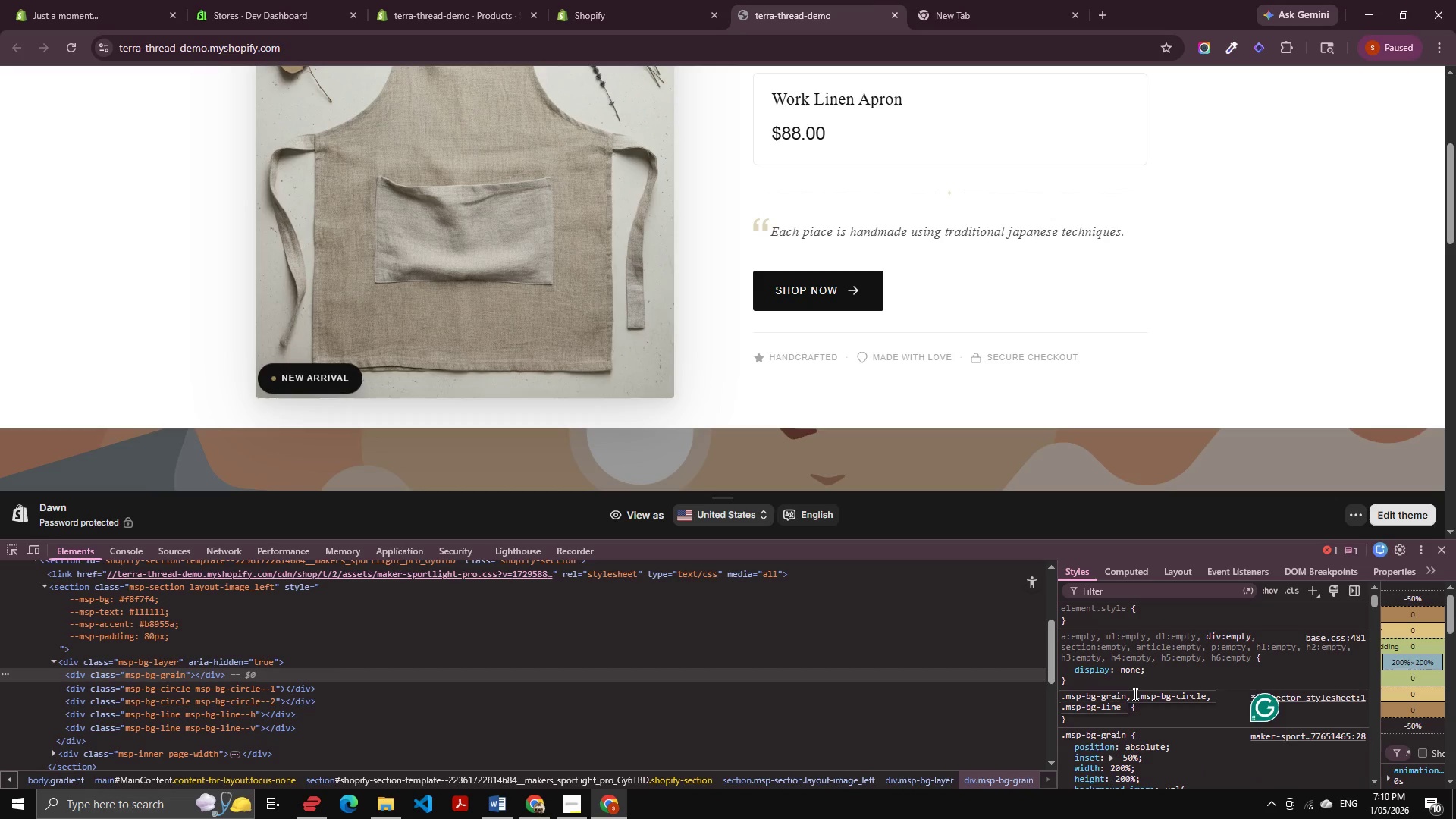 
key(Control+V)
 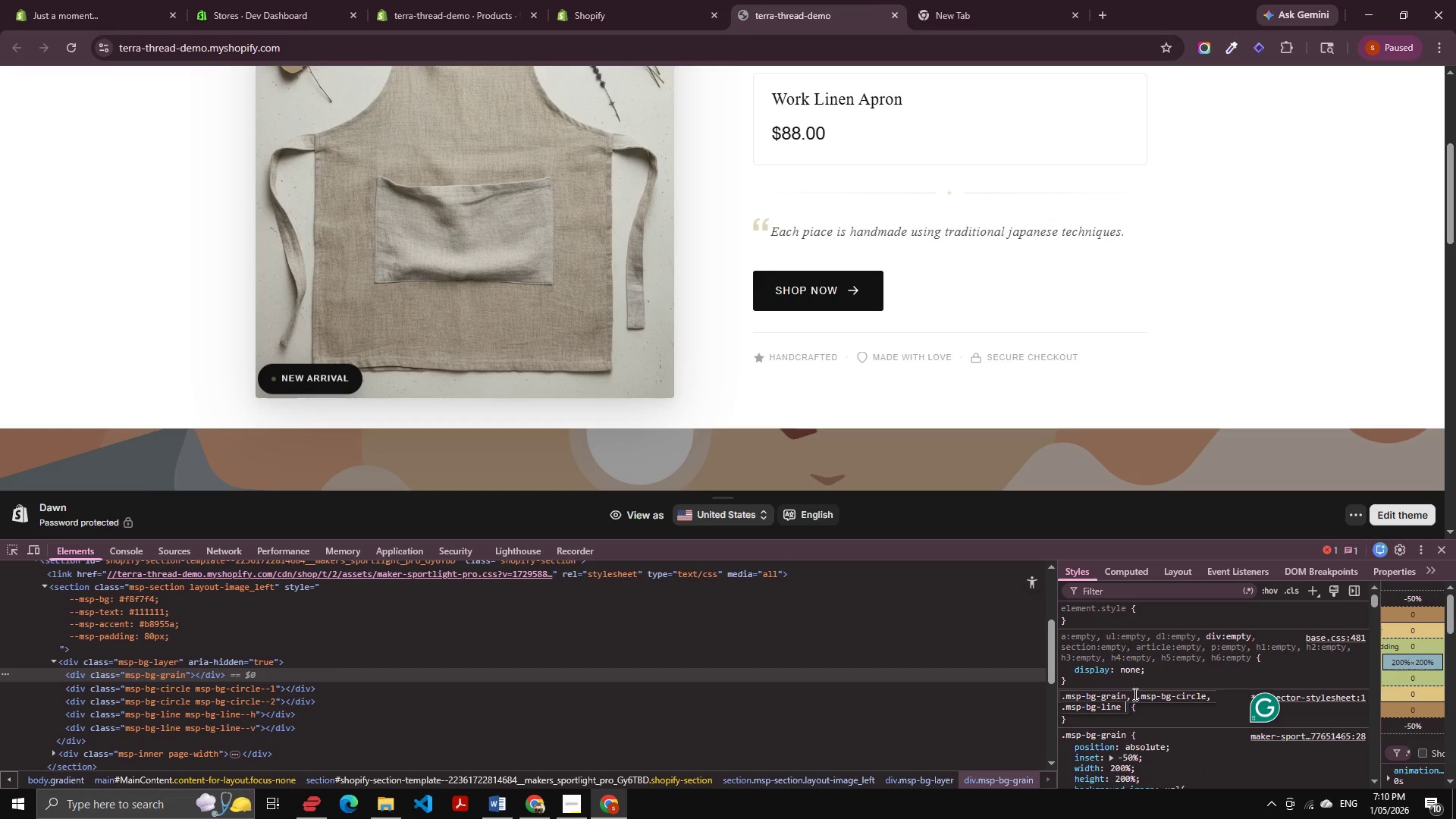 
key(Tab)
type(dis)
 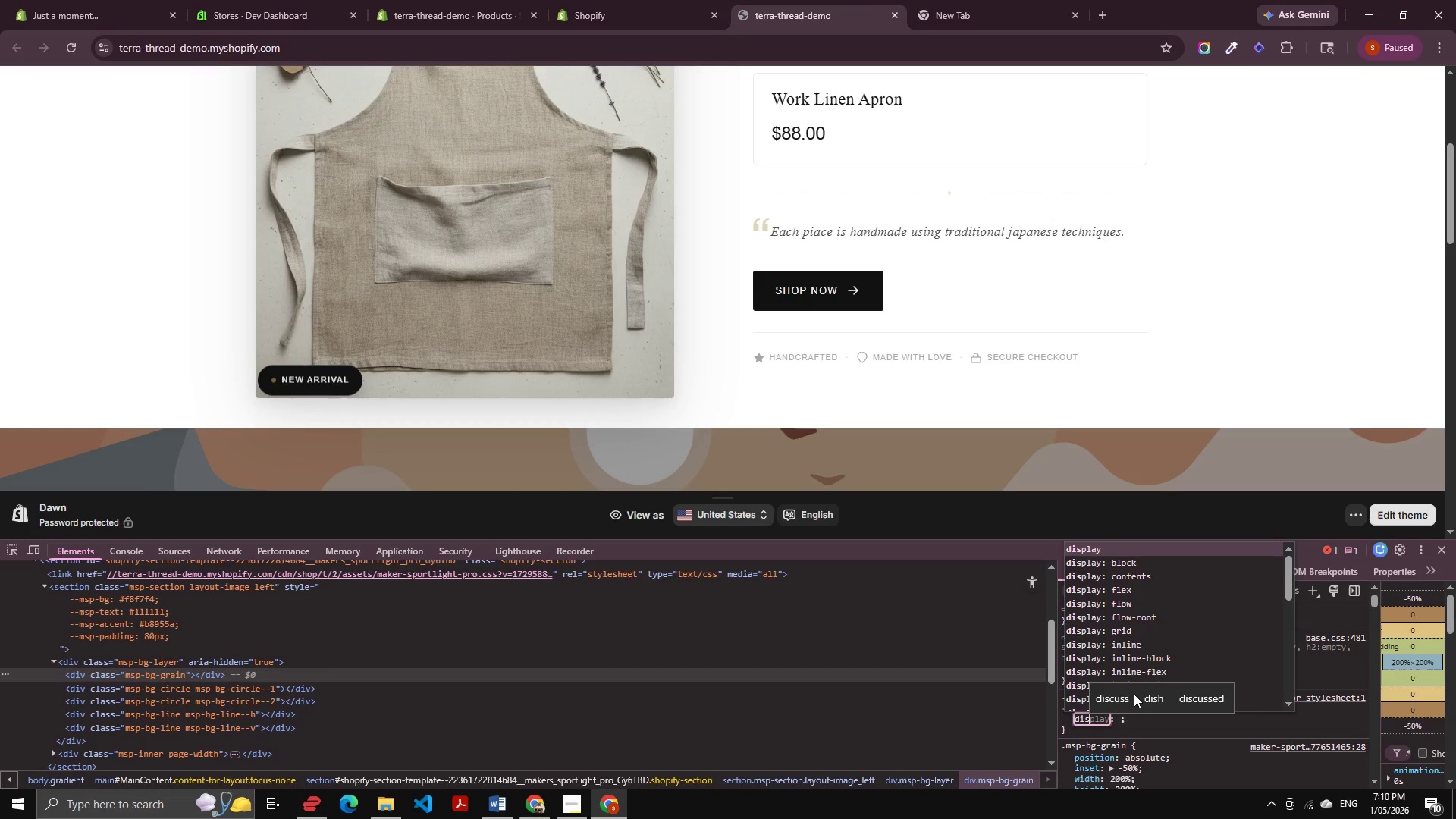 
key(Enter)
 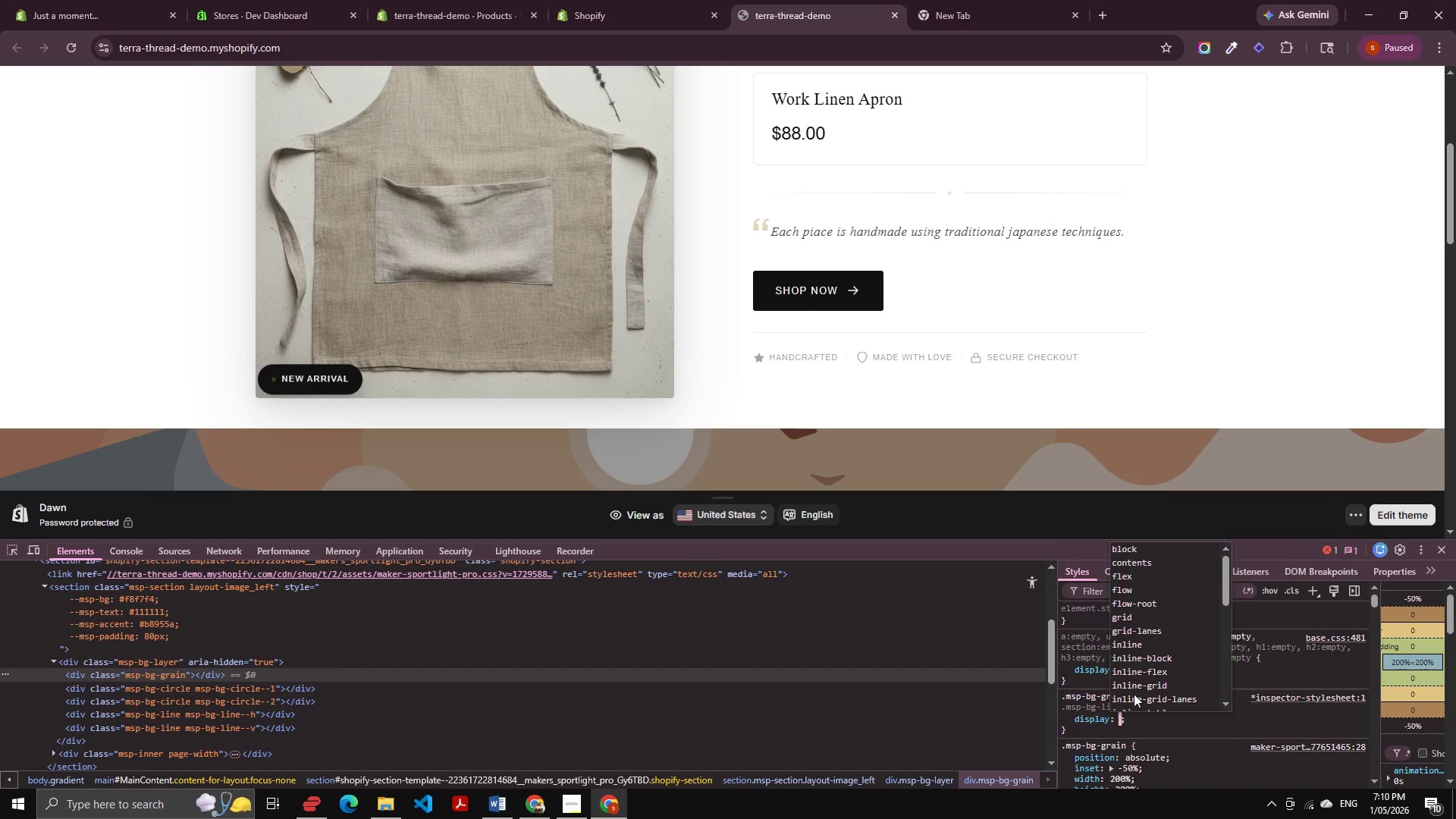 
key(ArrowDown)
 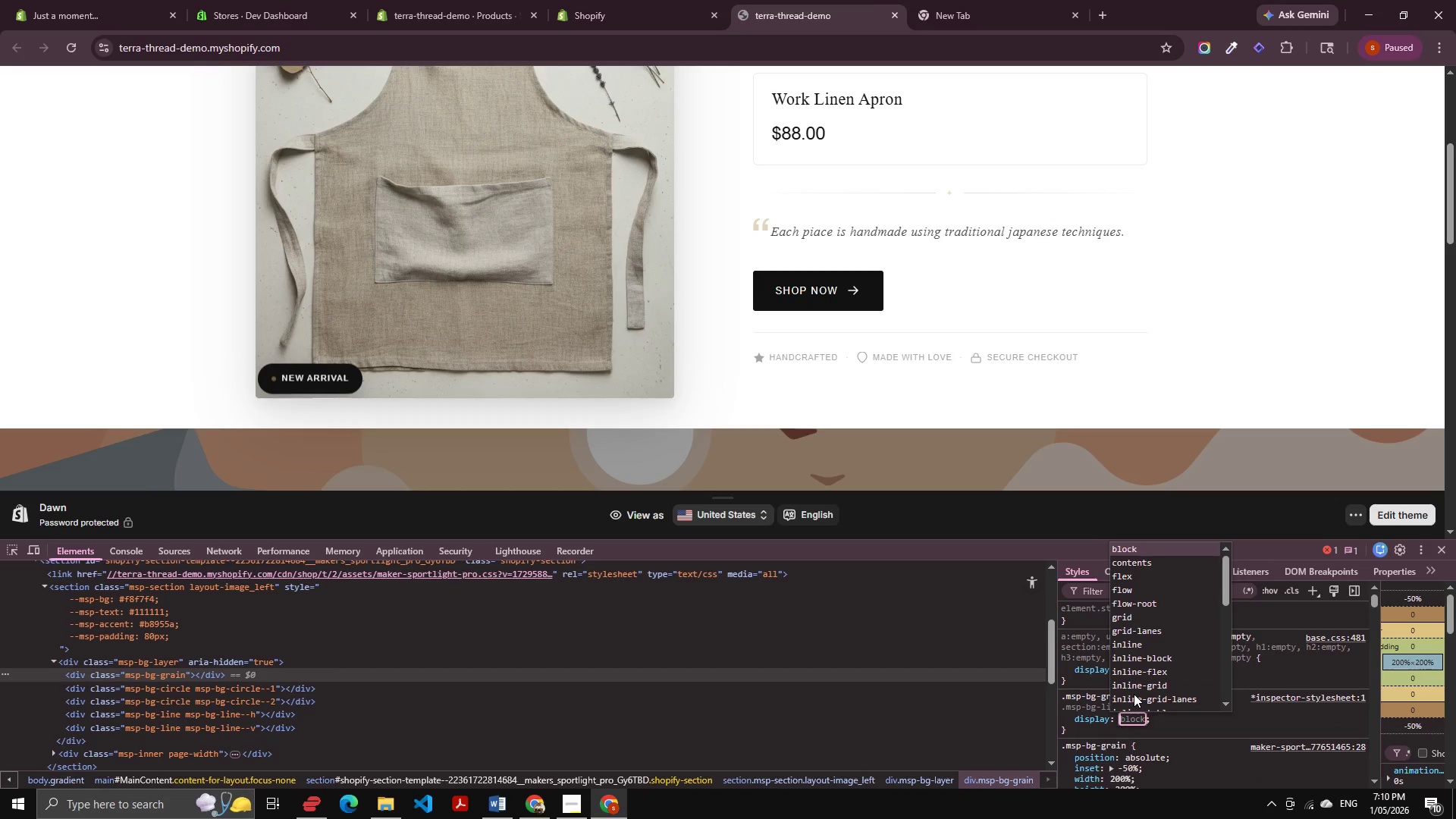 
key(Enter)
 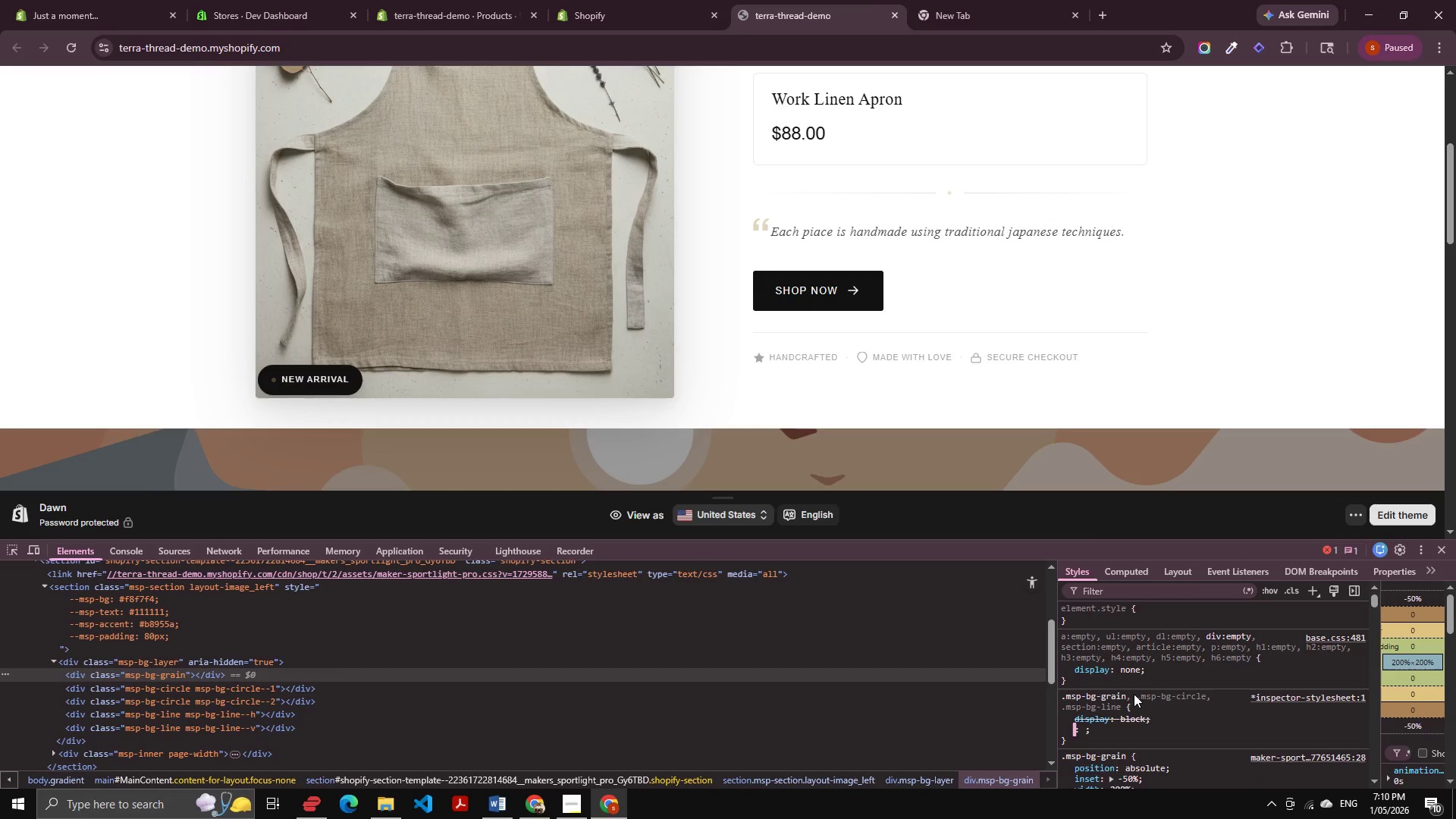 
key(Shift+Tab)
 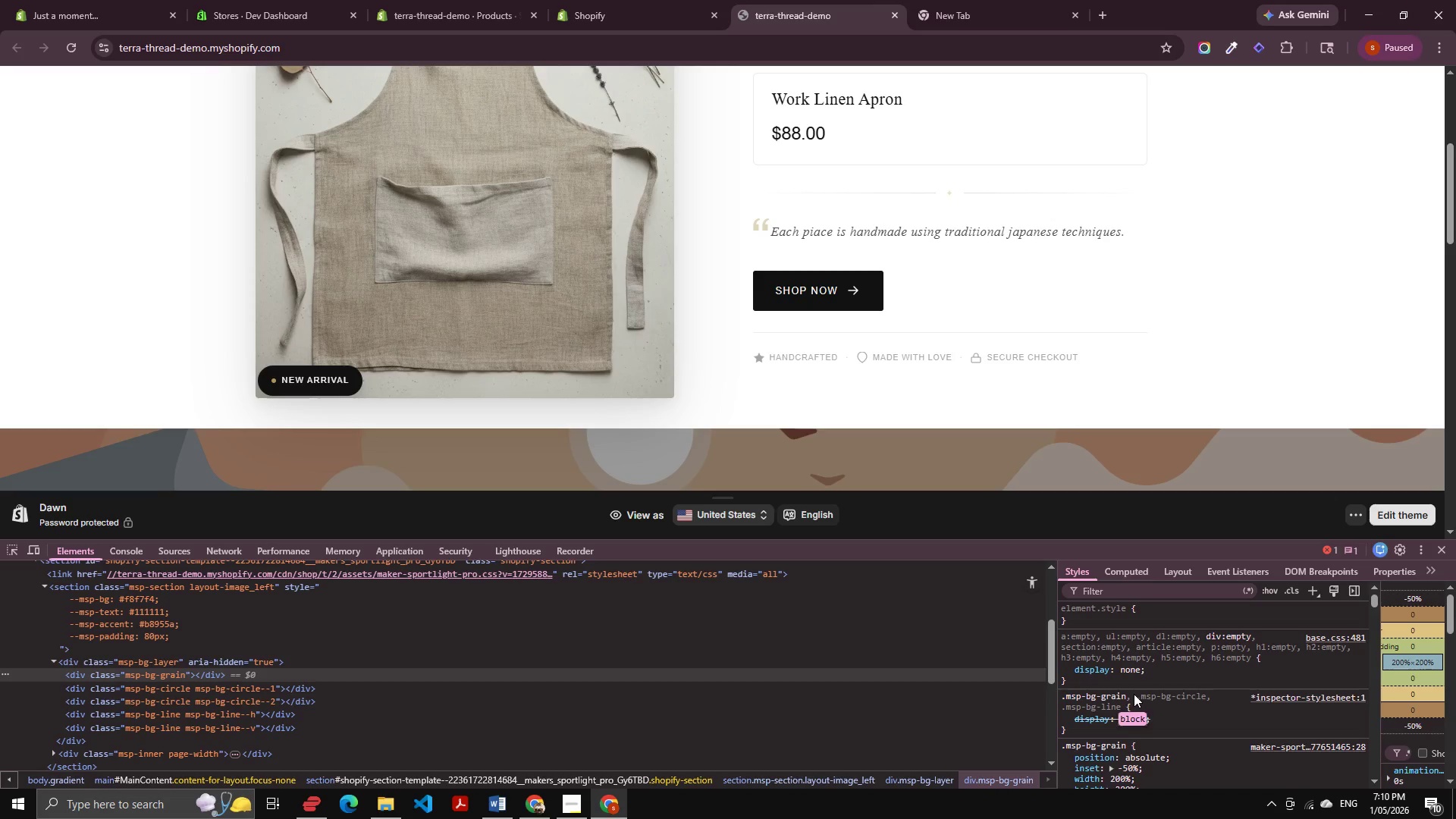 
key(ArrowRight)
 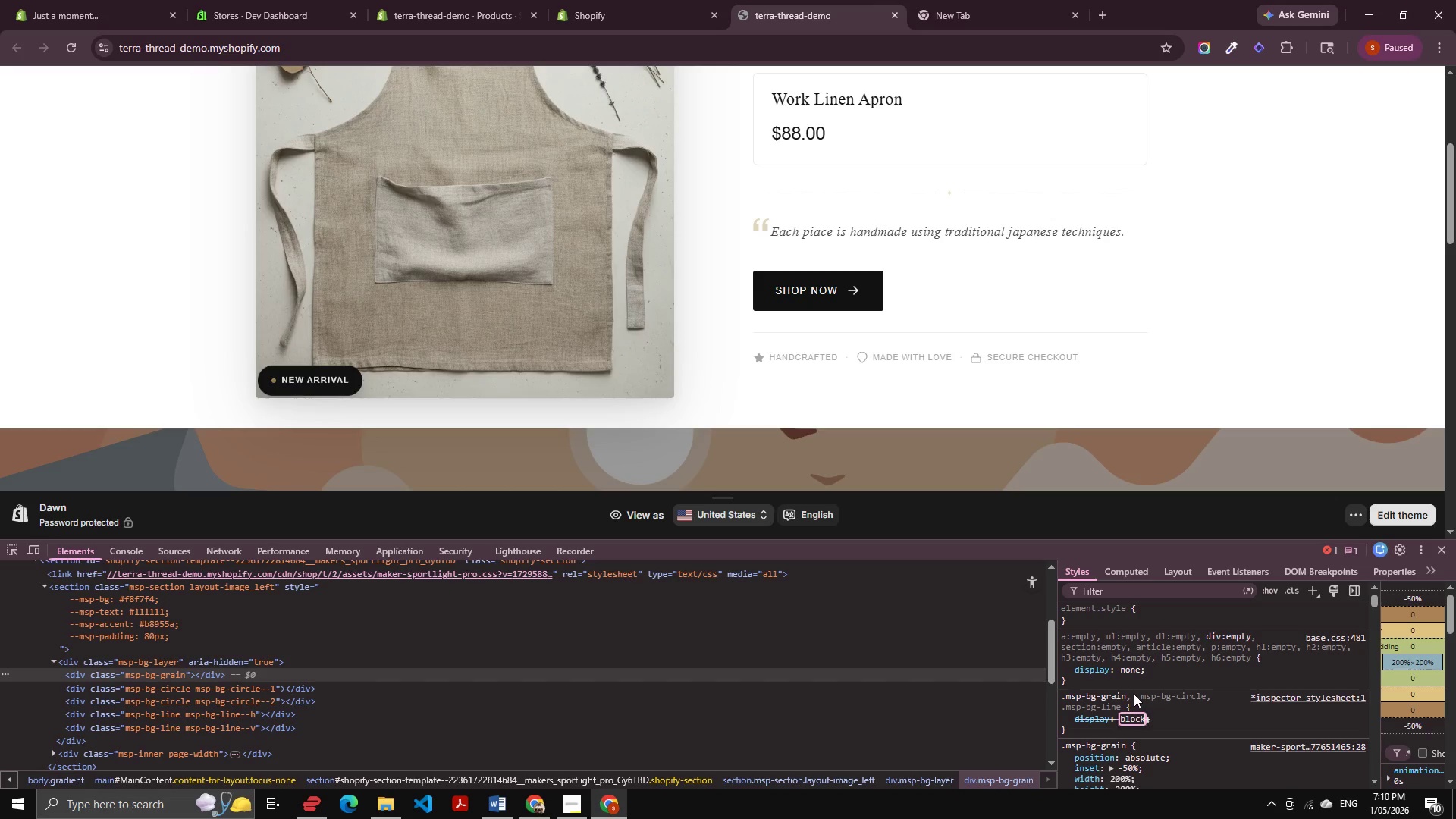 
type( !impo)
key(Tab)
 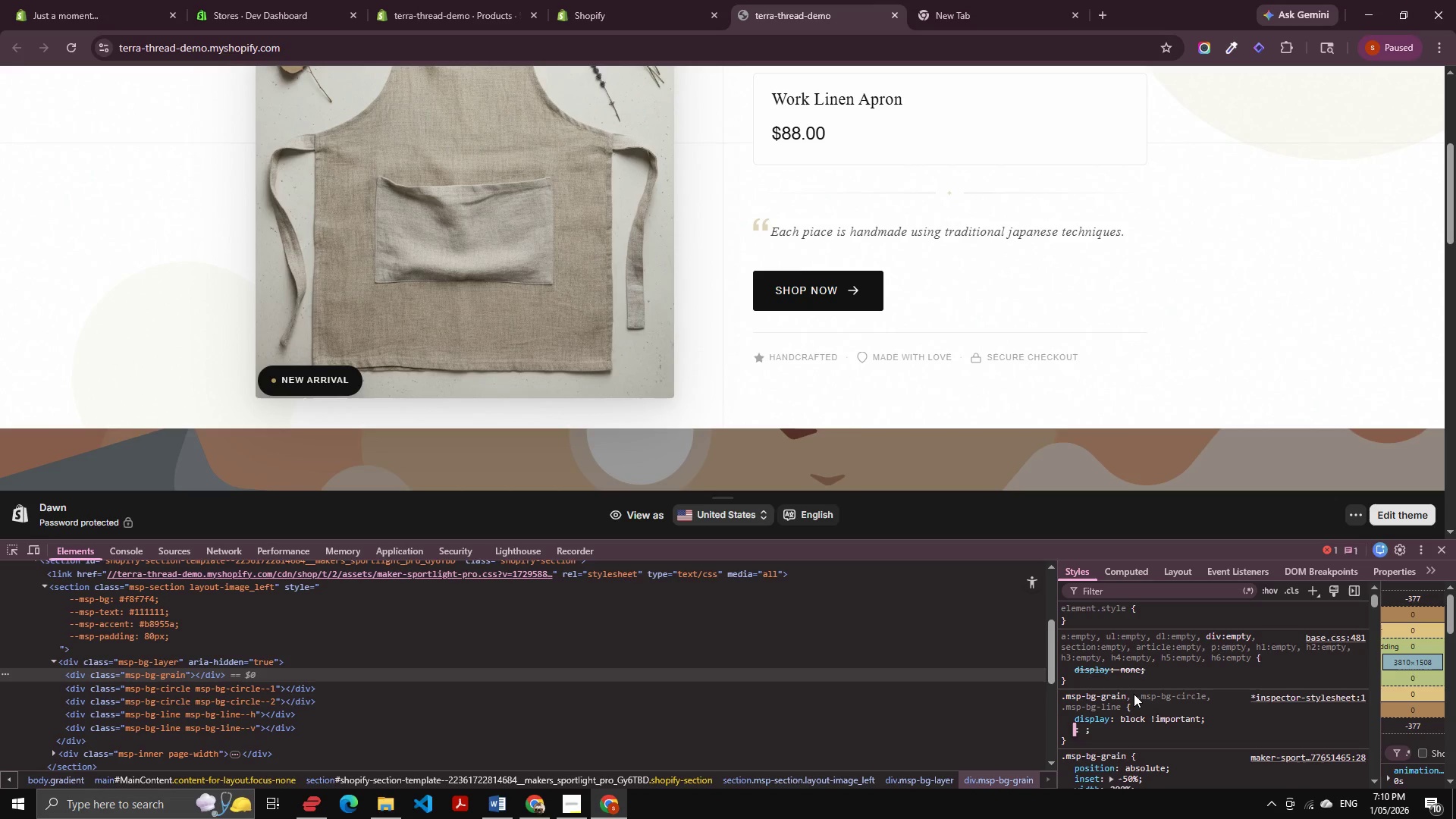 
scroll: coordinate [1124, 448], scroll_direction: up, amount: 6.0
 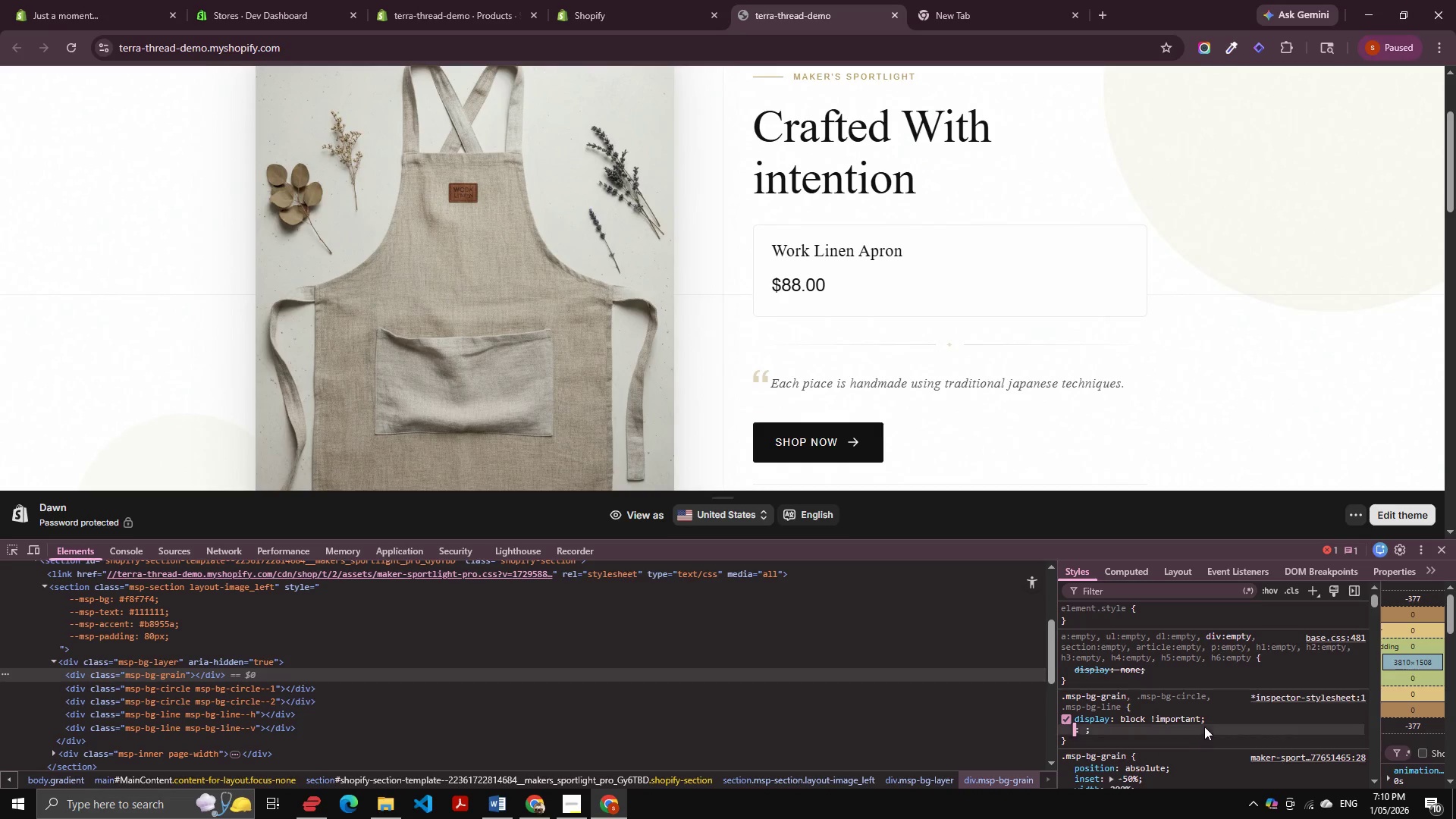 
right_click([1204, 712])
 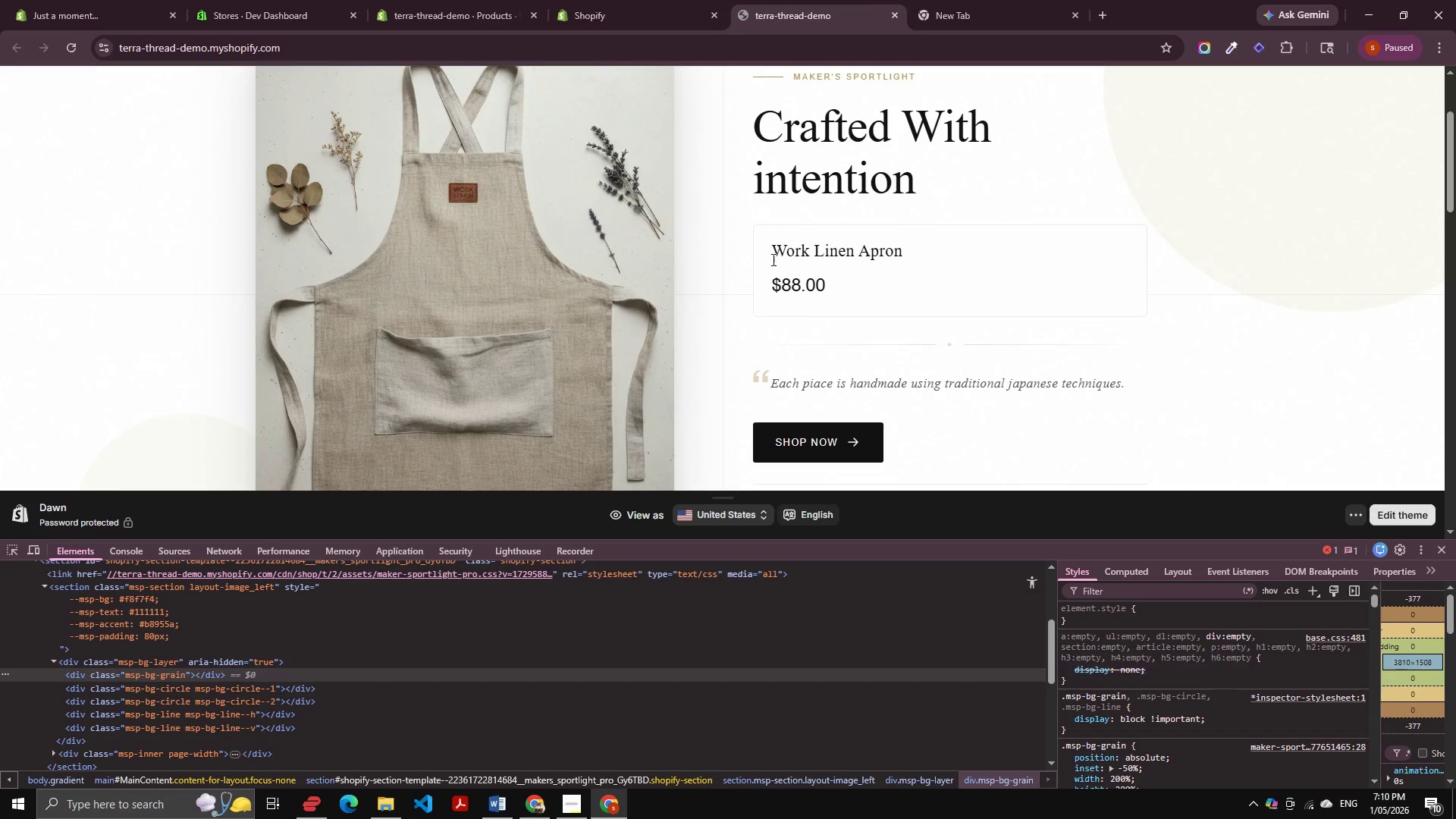 
left_click([625, 1])
 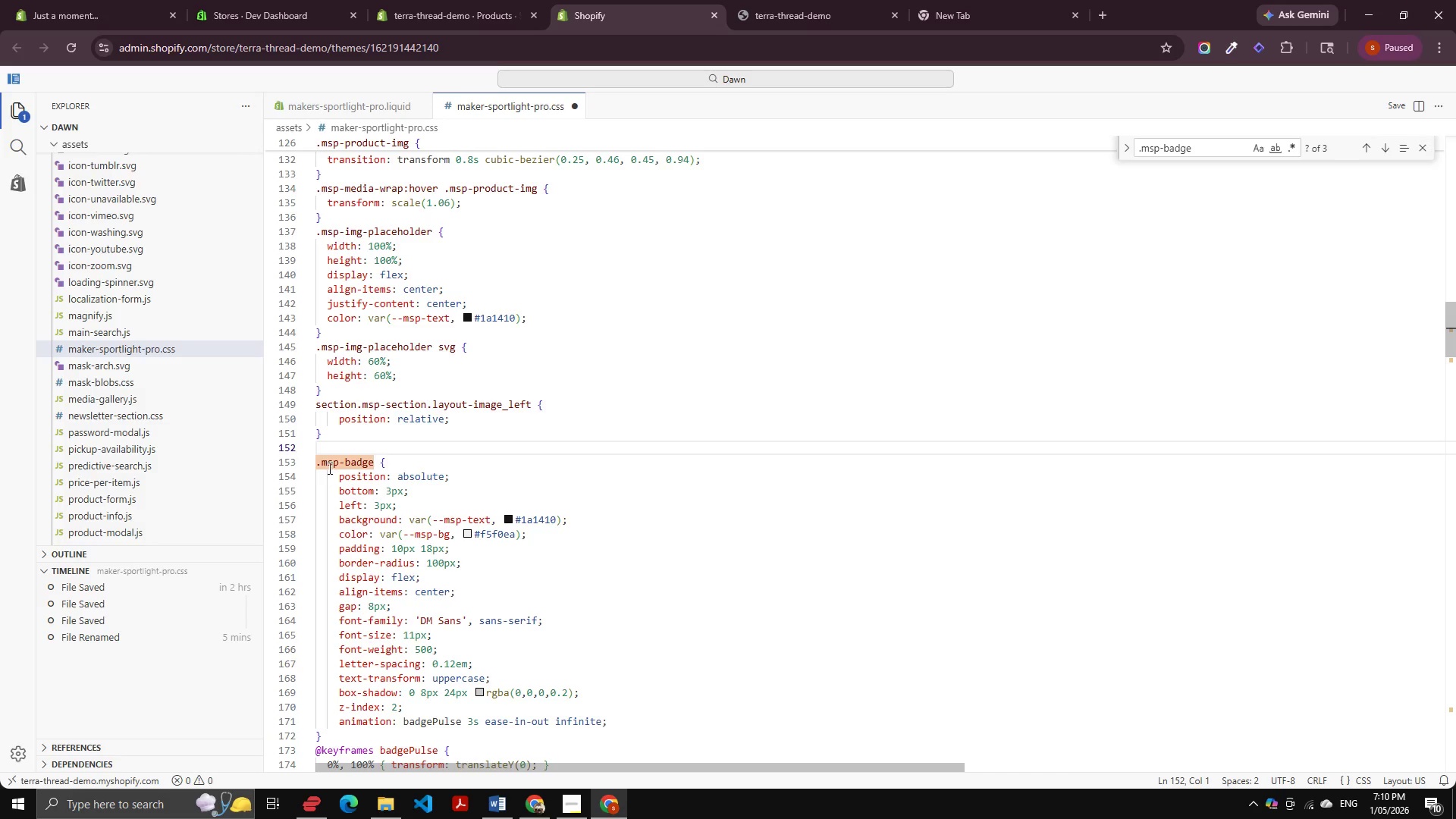 
key(Control+V)
 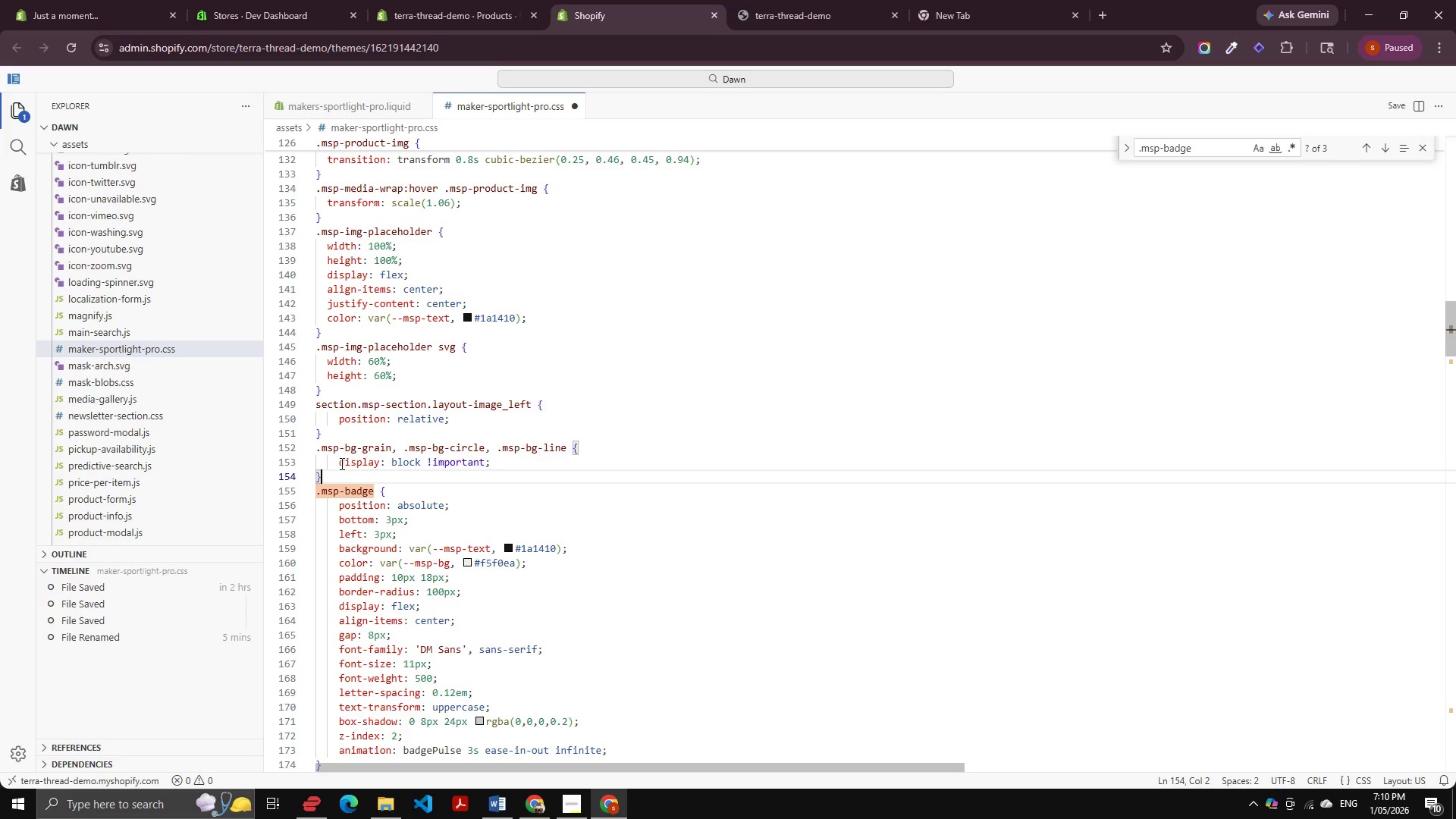 
key(Control+S)
 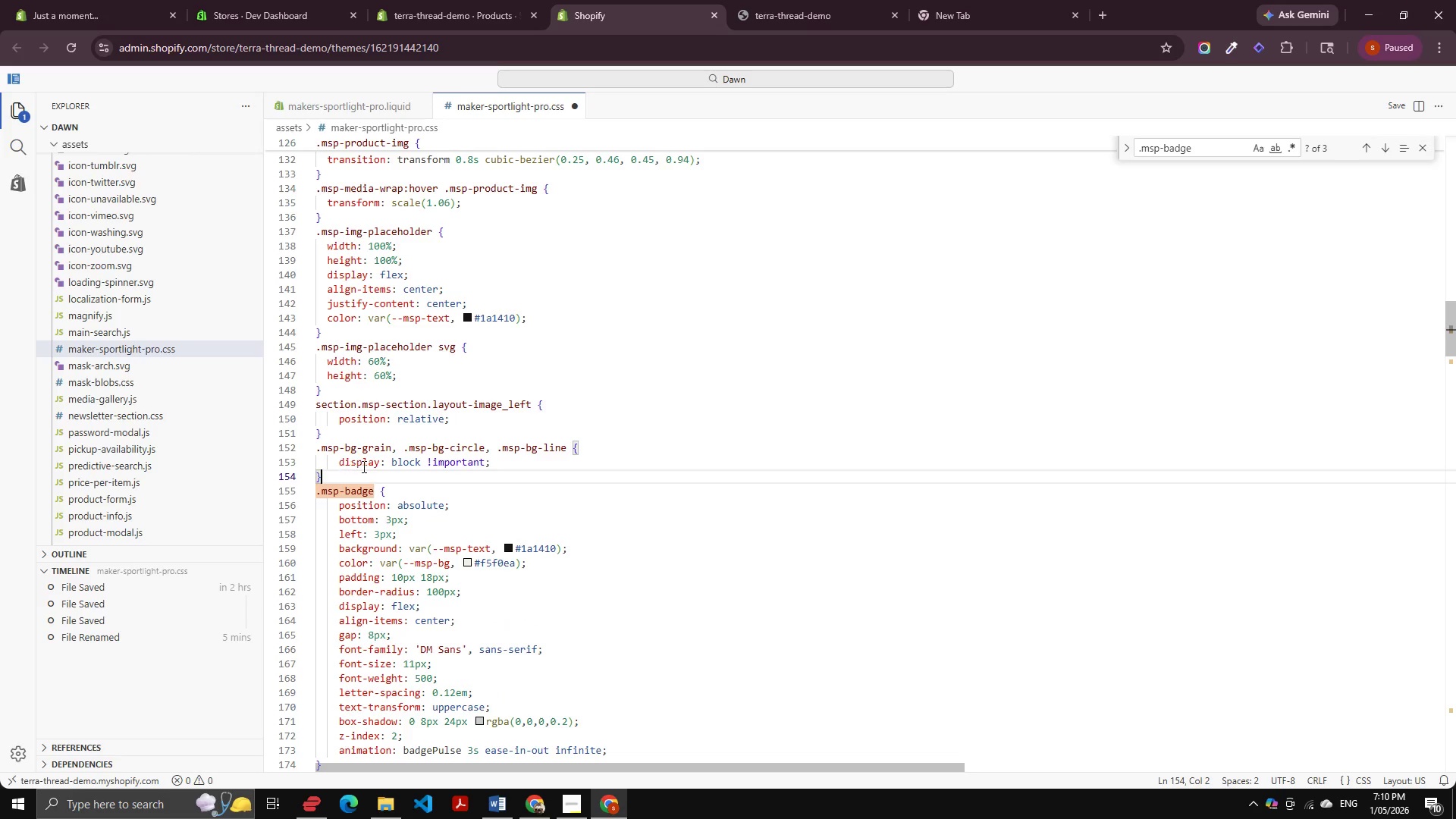 
key(Control+S)
 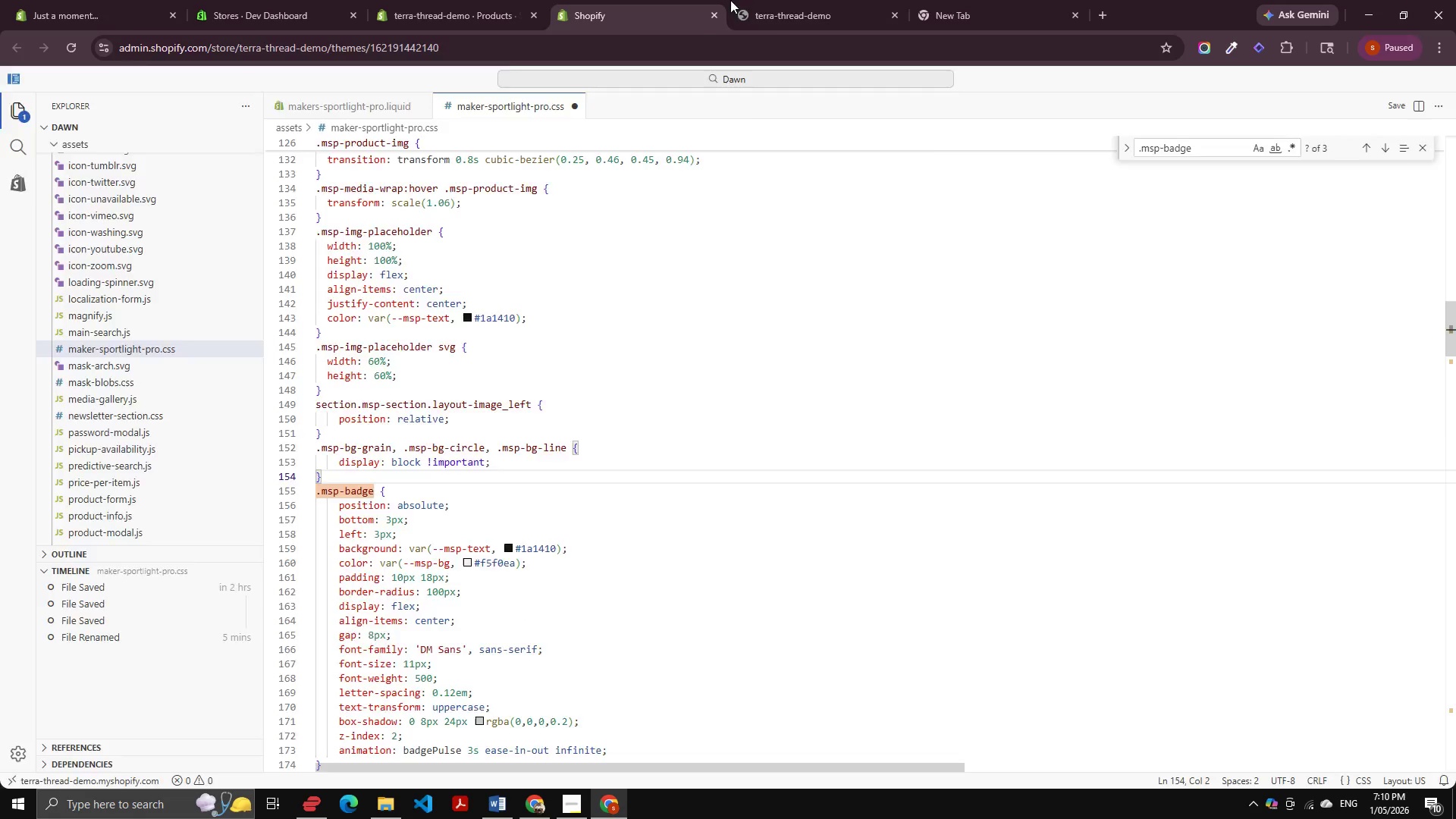 
left_click([733, 0])
 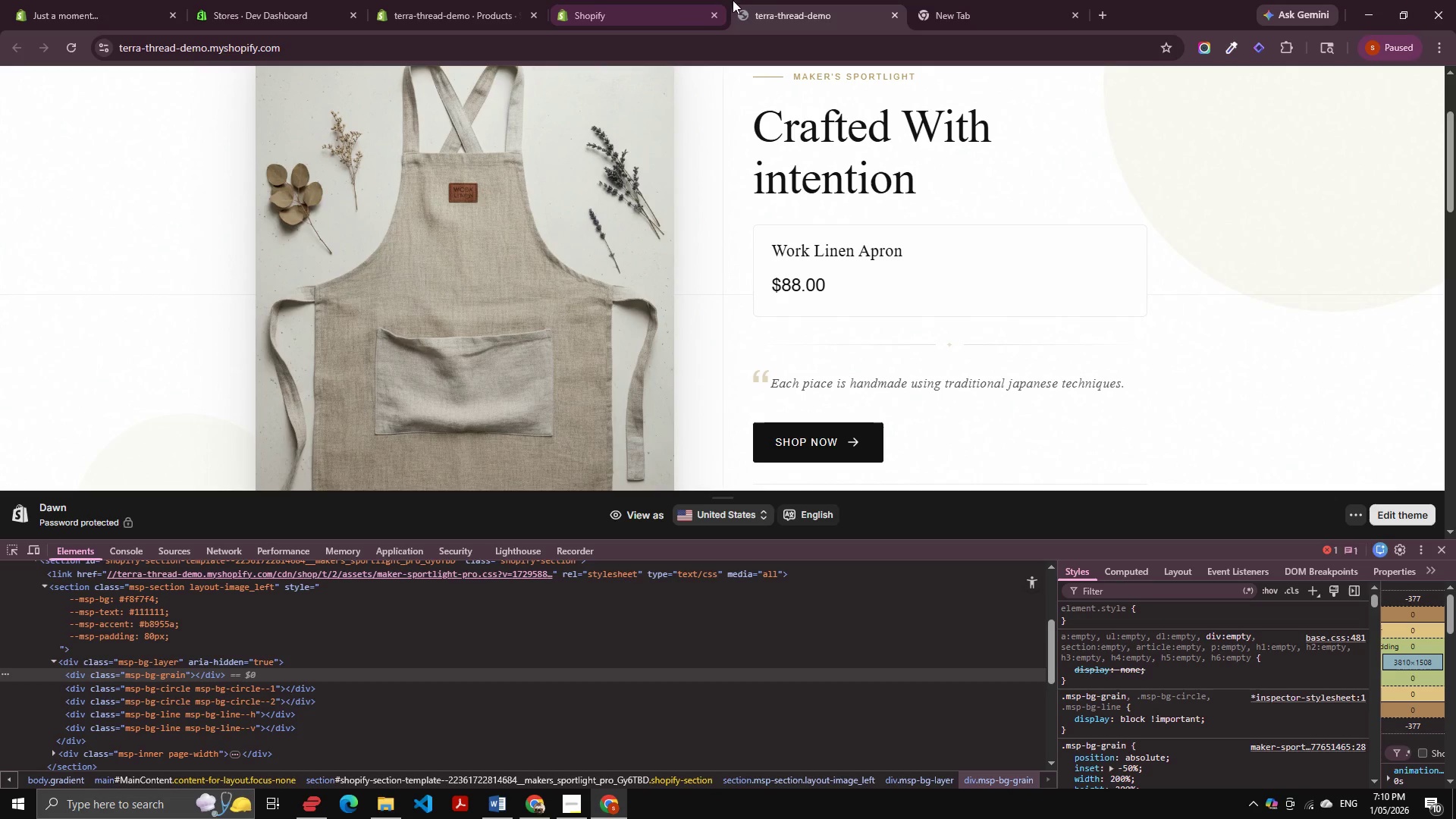 
key(Control+Shift+R)
 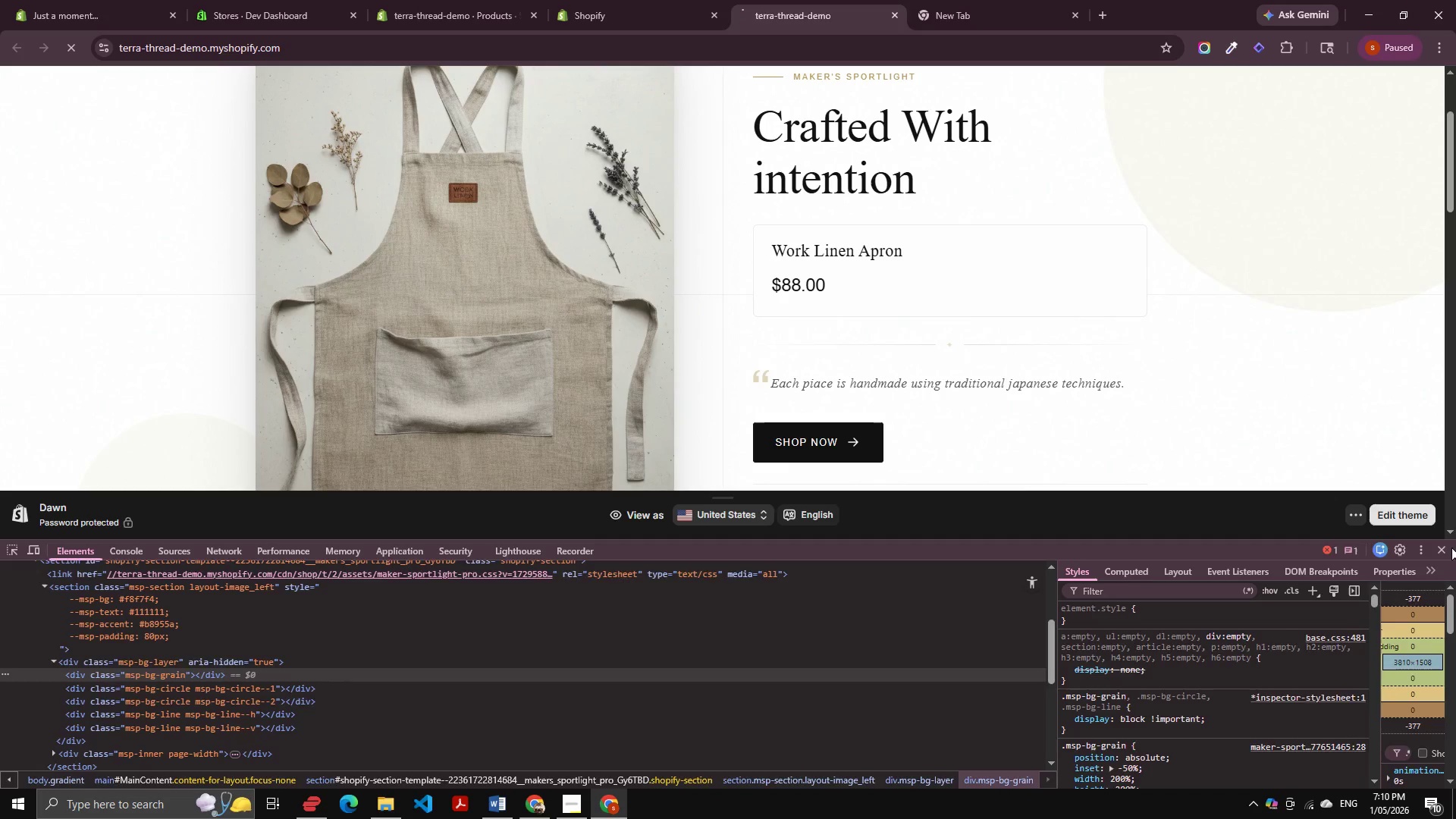 
left_click([1447, 542])
 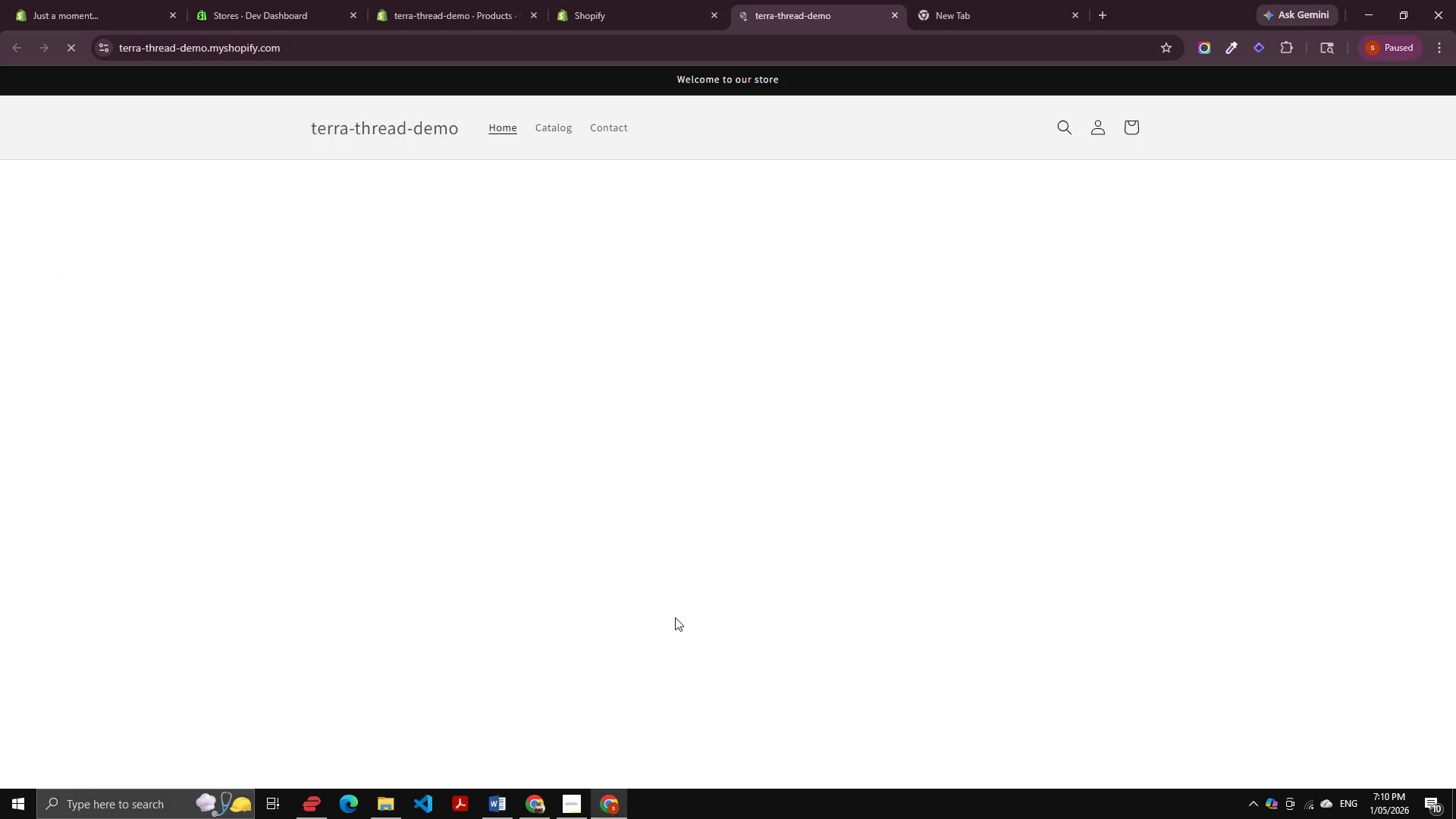 
scroll: coordinate [664, 616], scroll_direction: up, amount: 8.0
 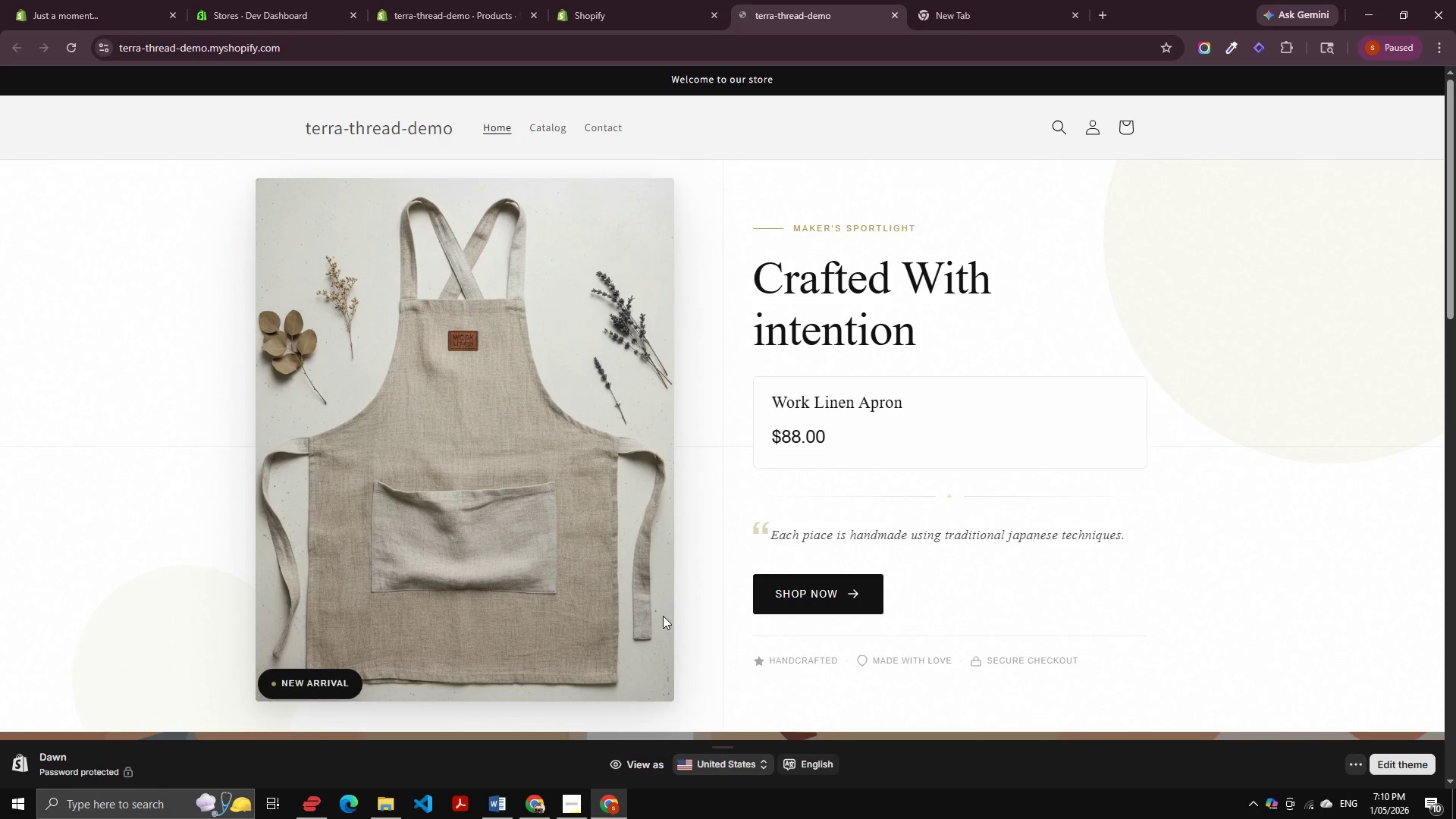 
scroll: coordinate [502, 635], scroll_direction: down, amount: 5.0
 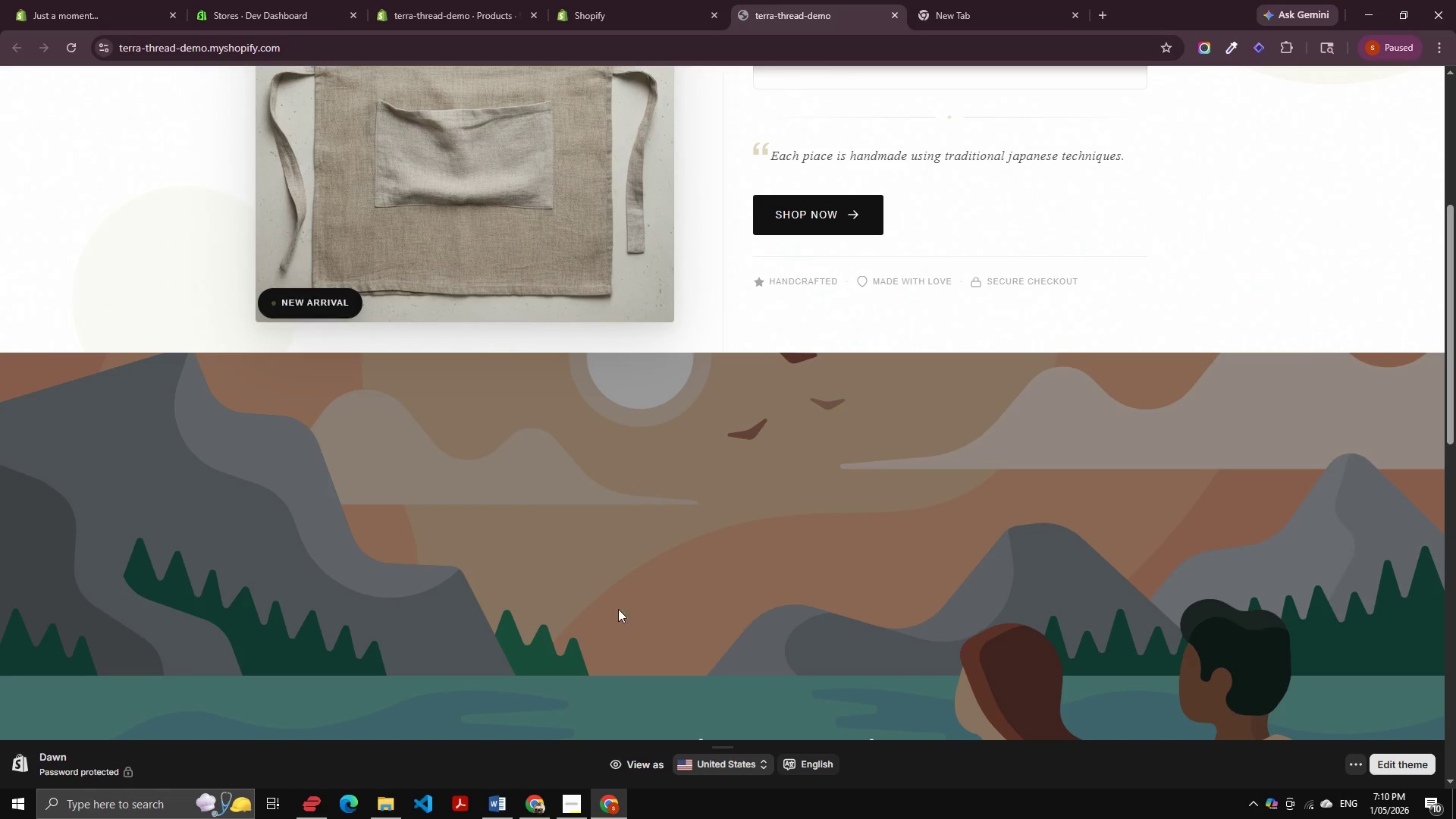 
scroll: coordinate [647, 598], scroll_direction: up, amount: 5.0
 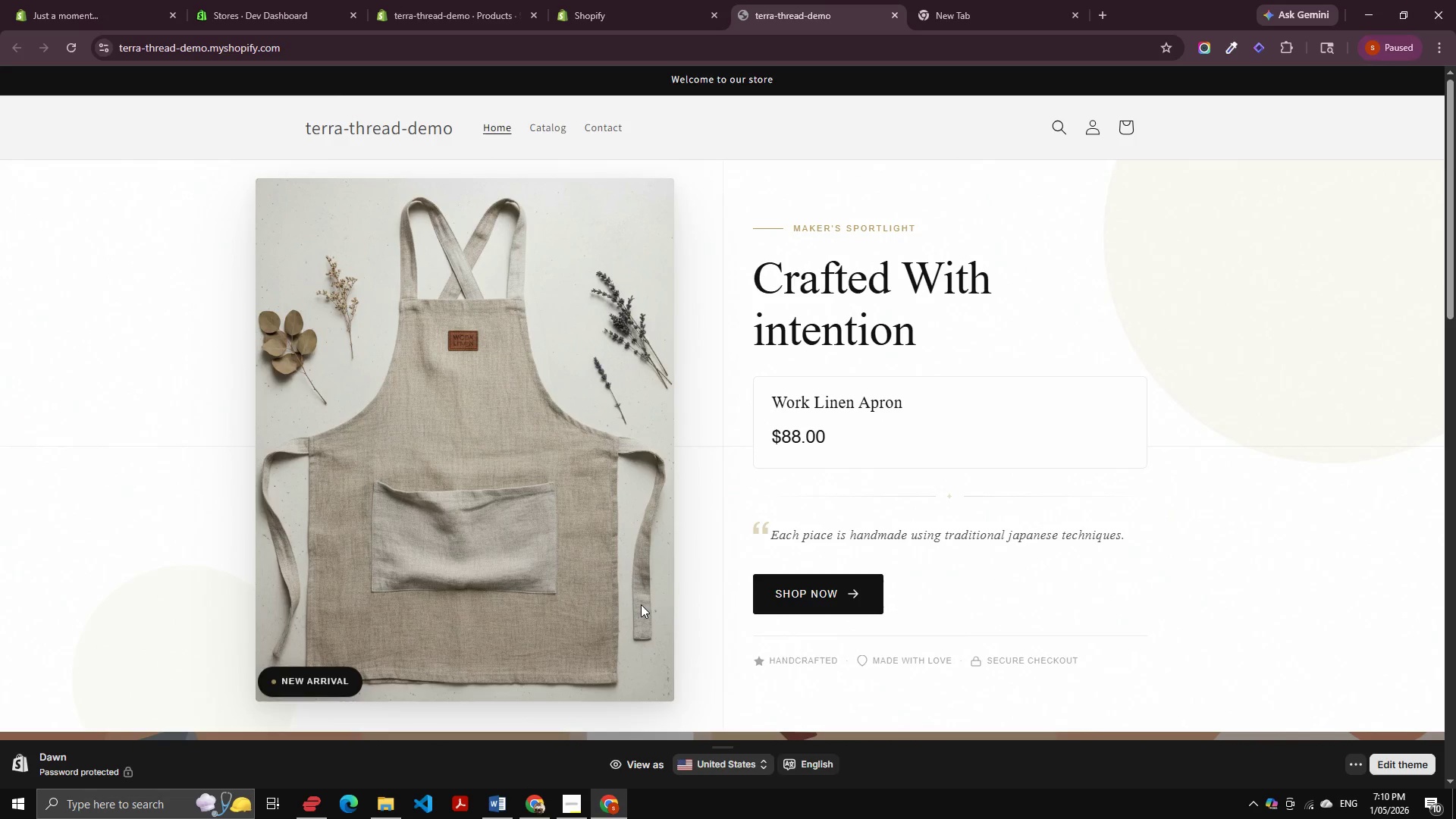 
wait(11.97)
 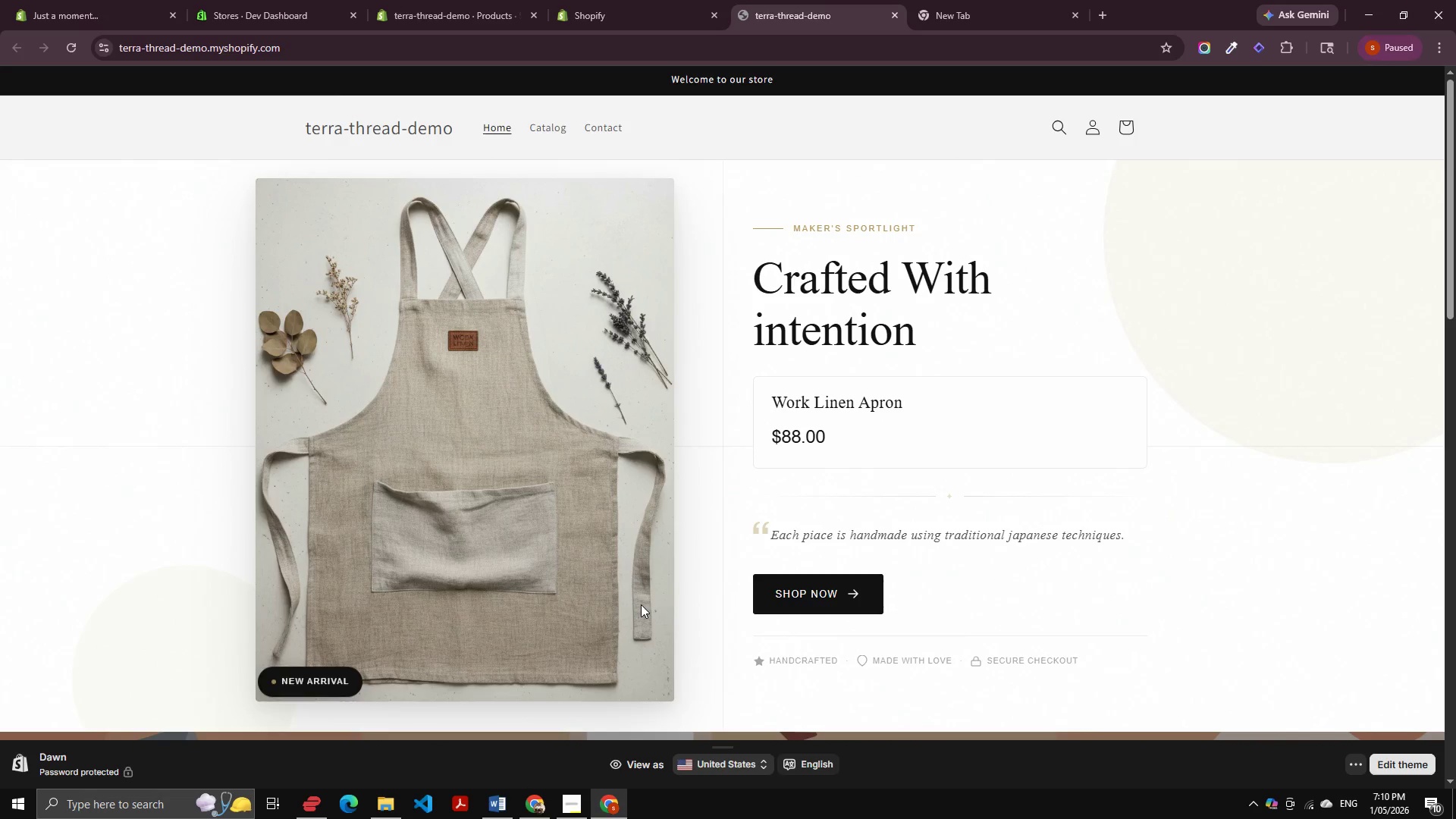 
left_click([821, 597])
 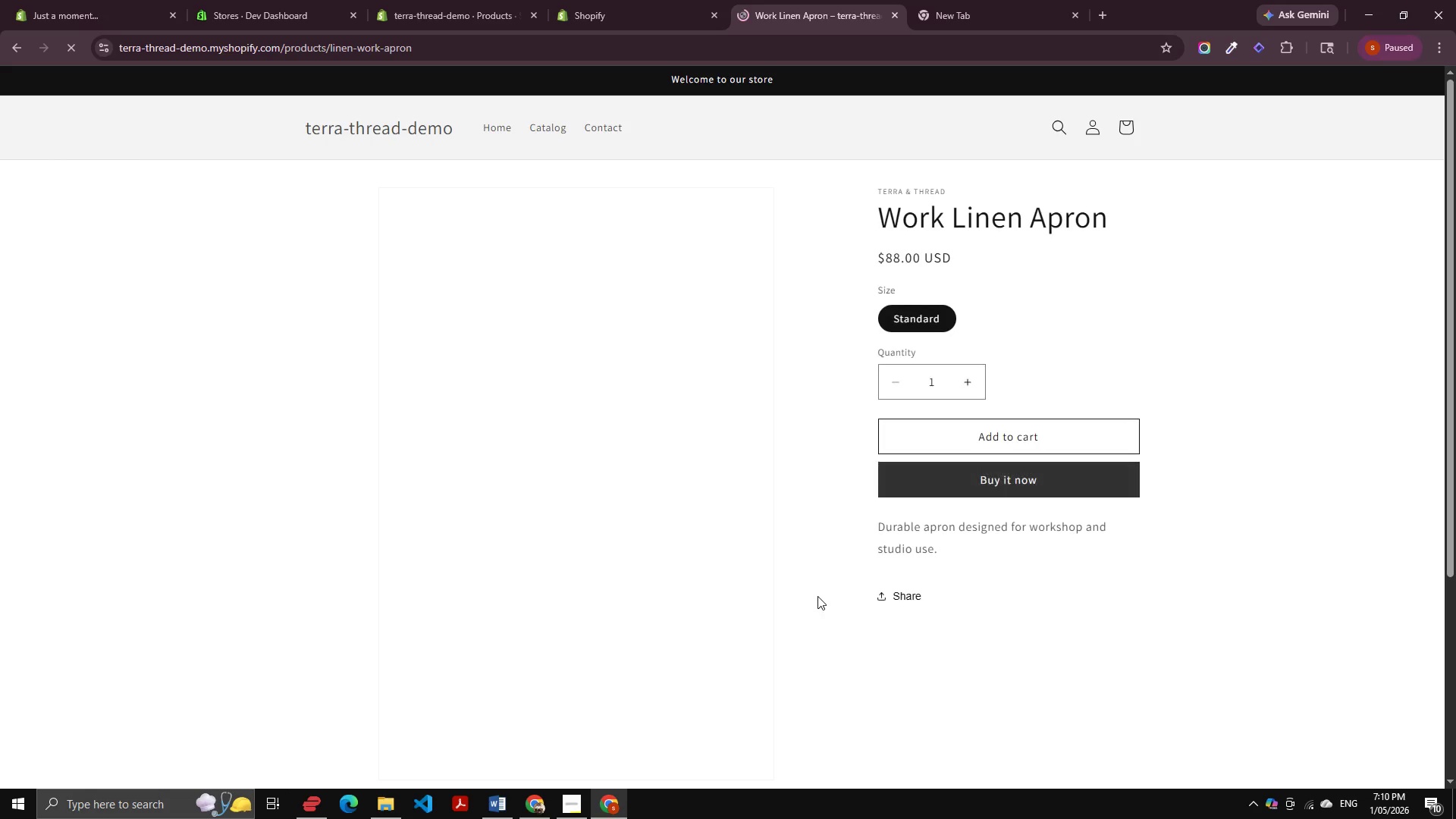 
scroll: coordinate [635, 510], scroll_direction: down, amount: 5.0
 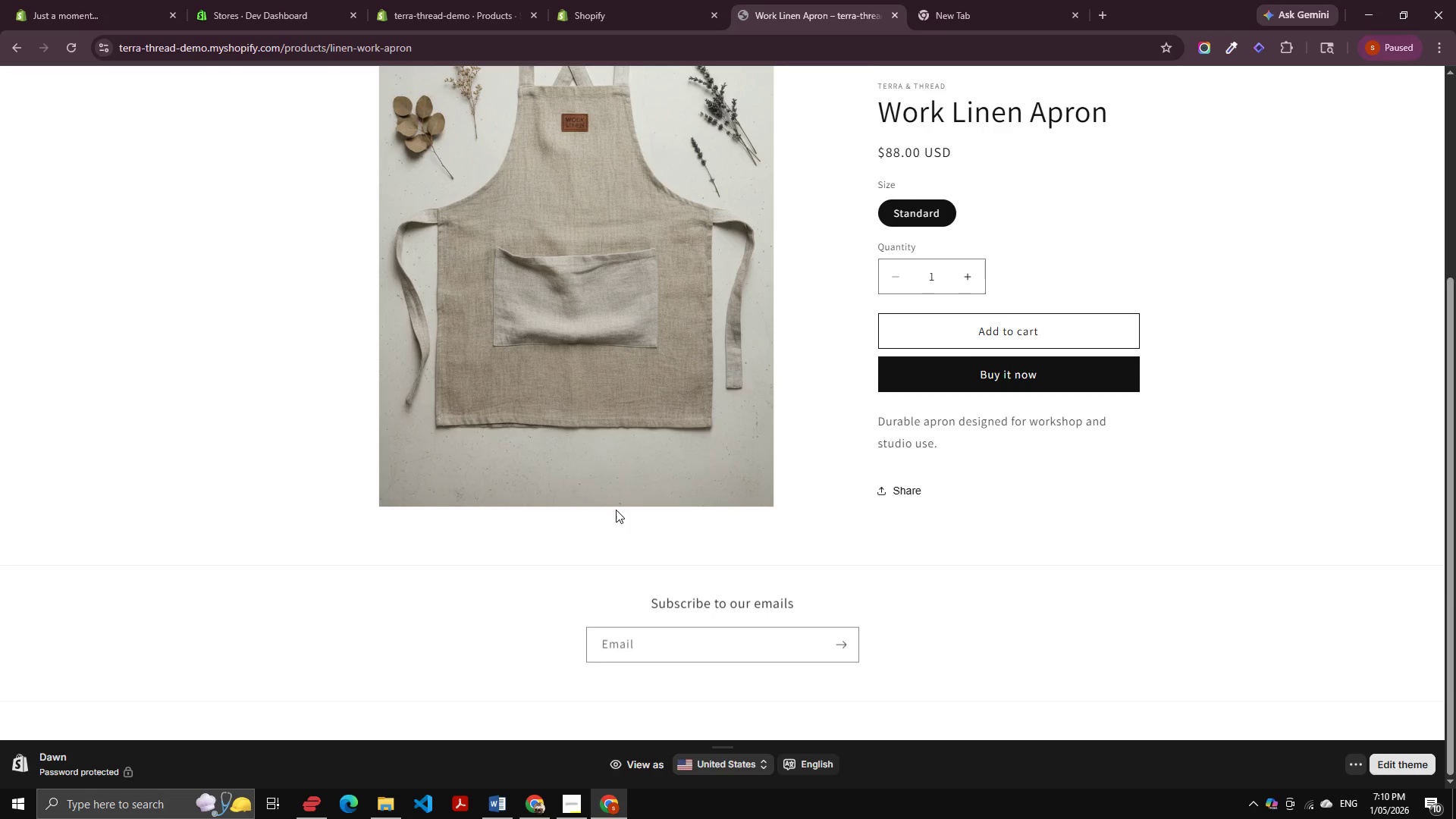 
scroll: coordinate [613, 510], scroll_direction: up, amount: 5.0
 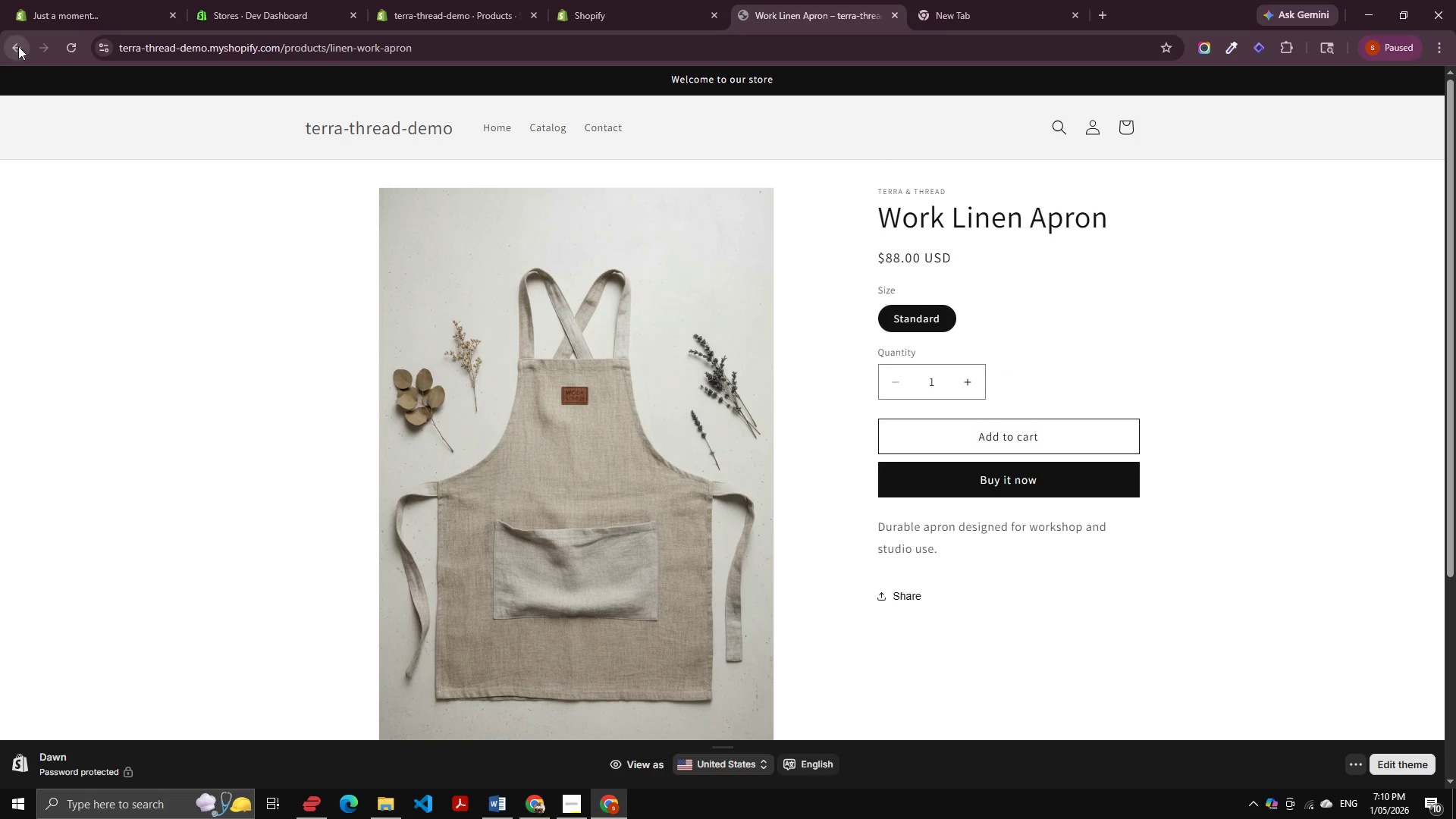 
left_click([18, 49])
 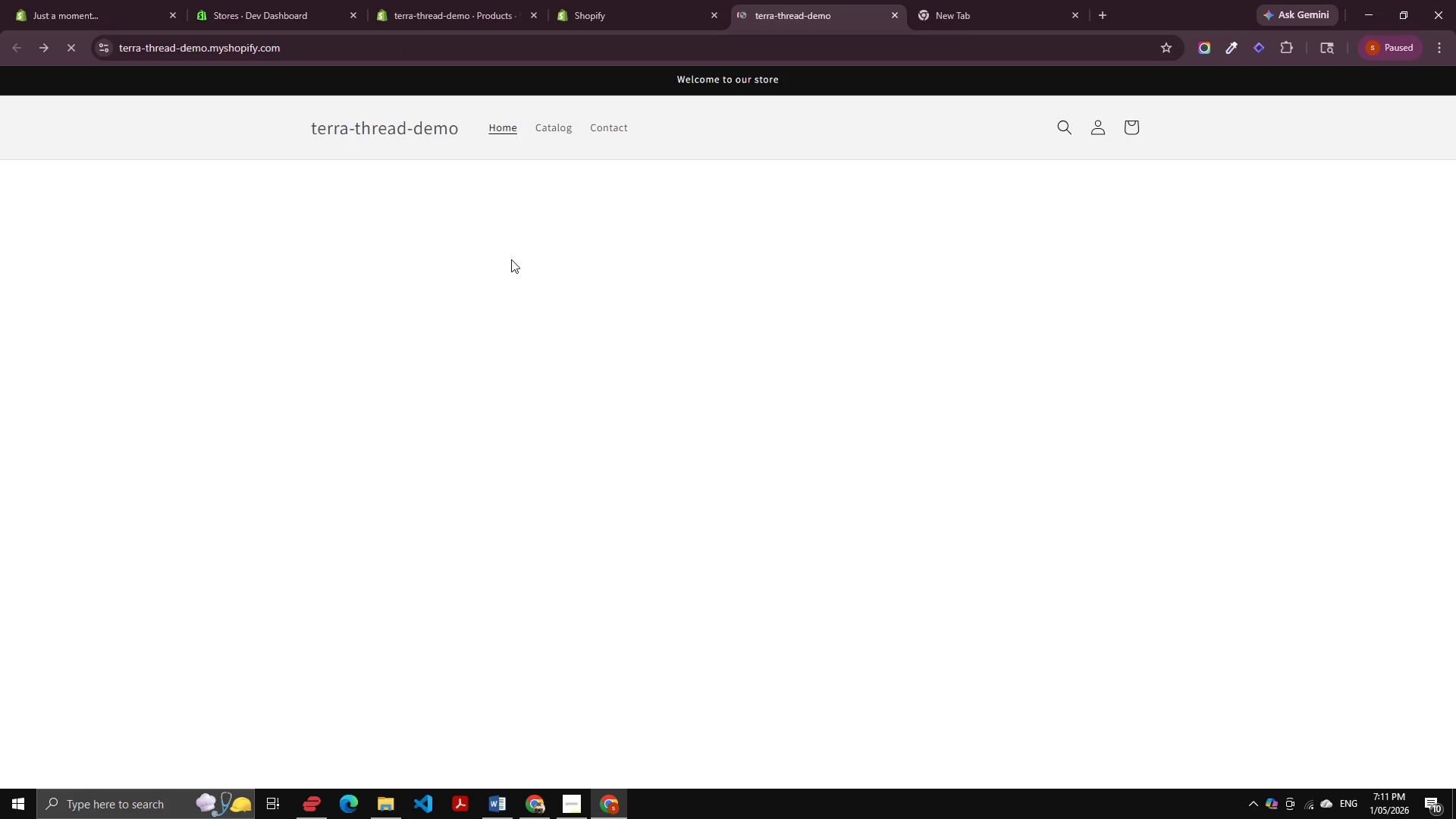 
scroll: coordinate [530, 306], scroll_direction: down, amount: 3.0
 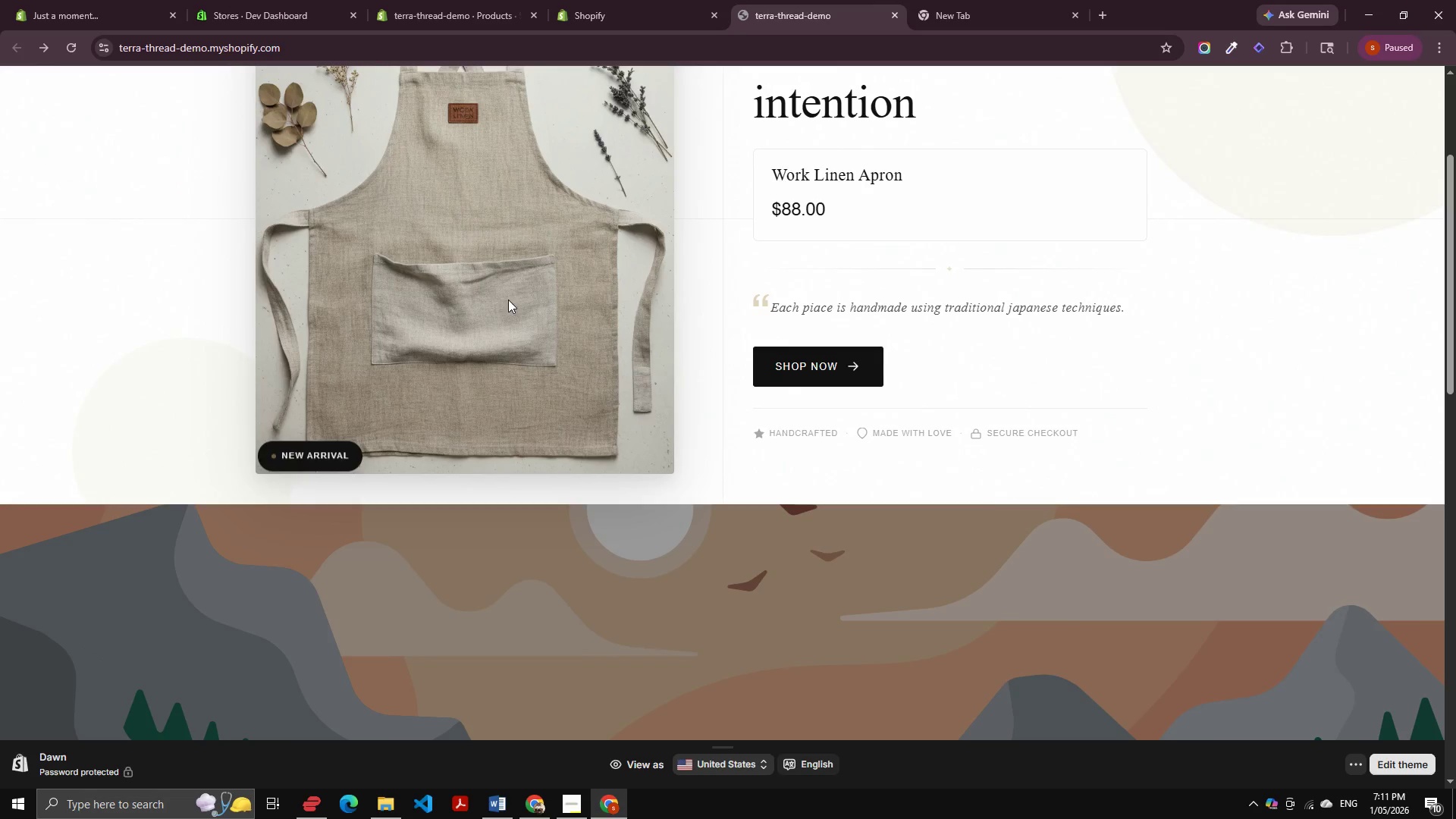 
scroll: coordinate [592, 309], scroll_direction: up, amount: 4.0
 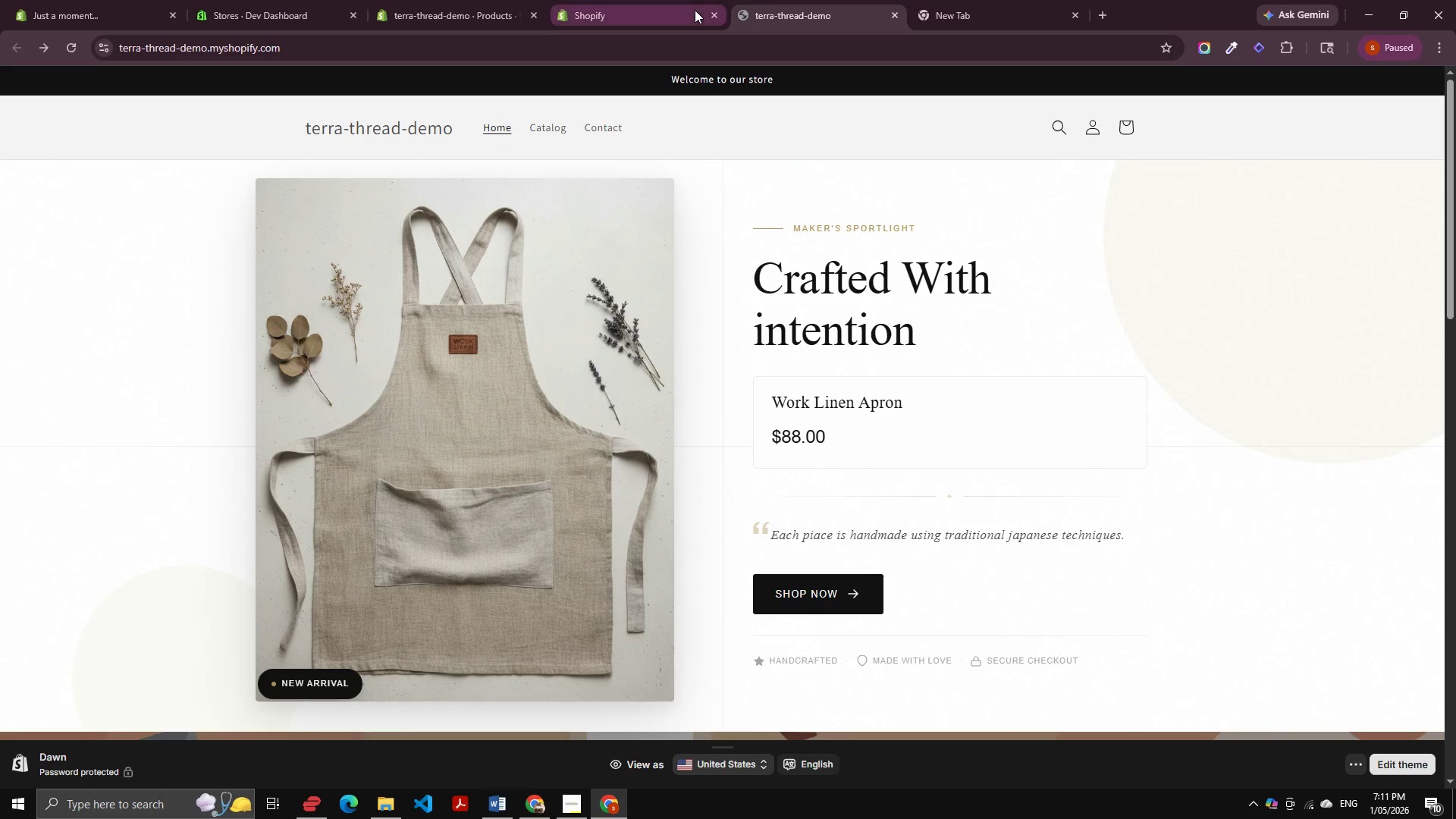 
wait(10.86)
 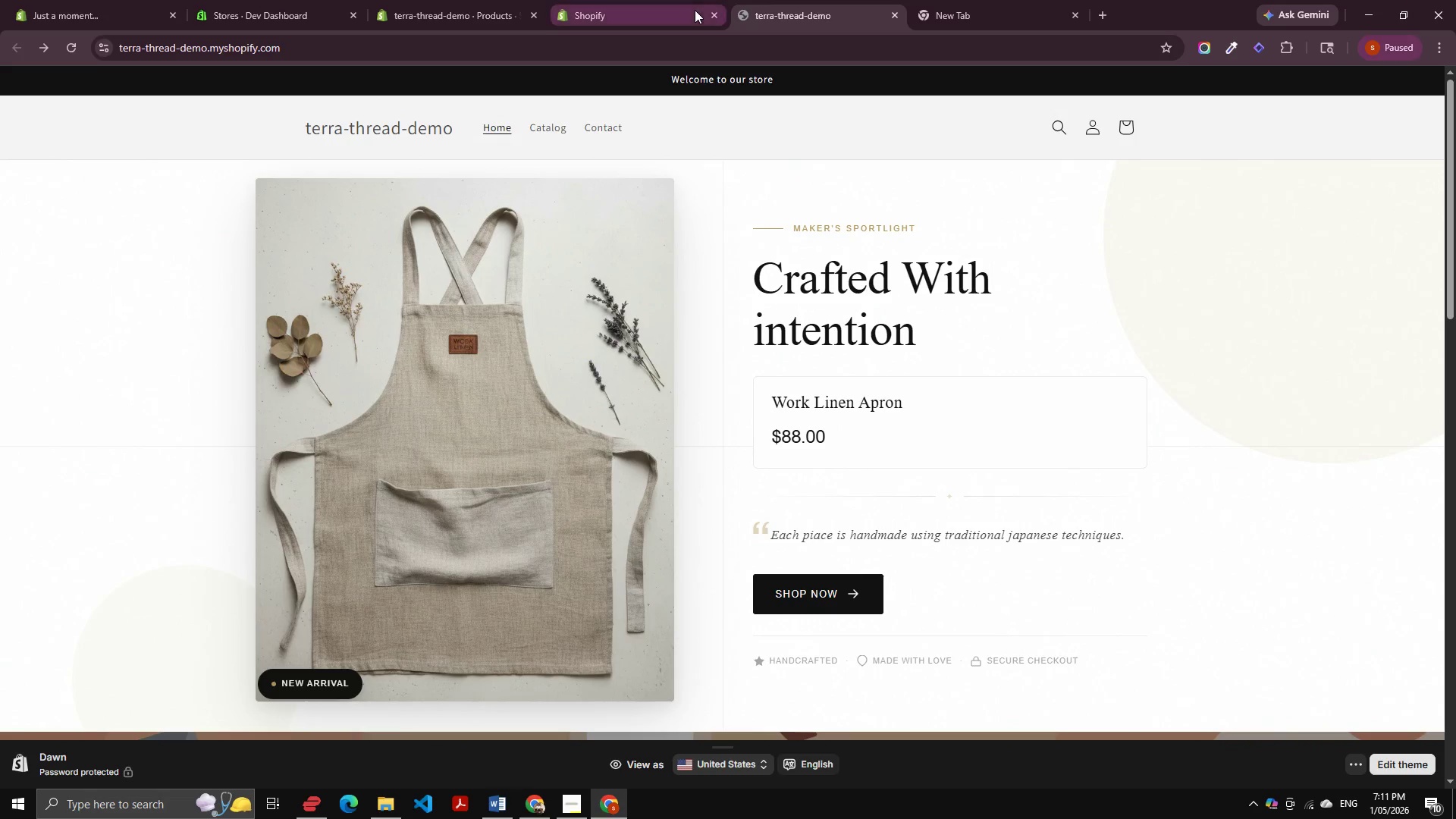 
left_click([579, 808])